 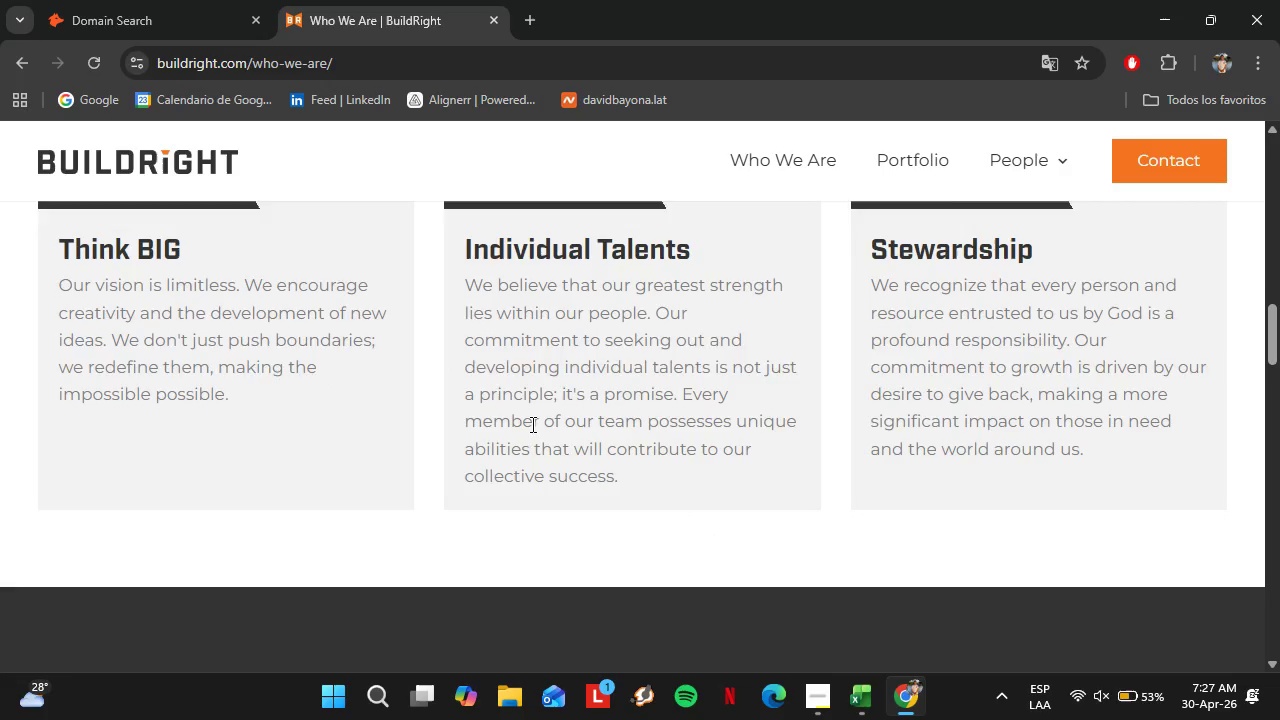 
scroll: coordinate [564, 426], scroll_direction: down, amount: 4.0
 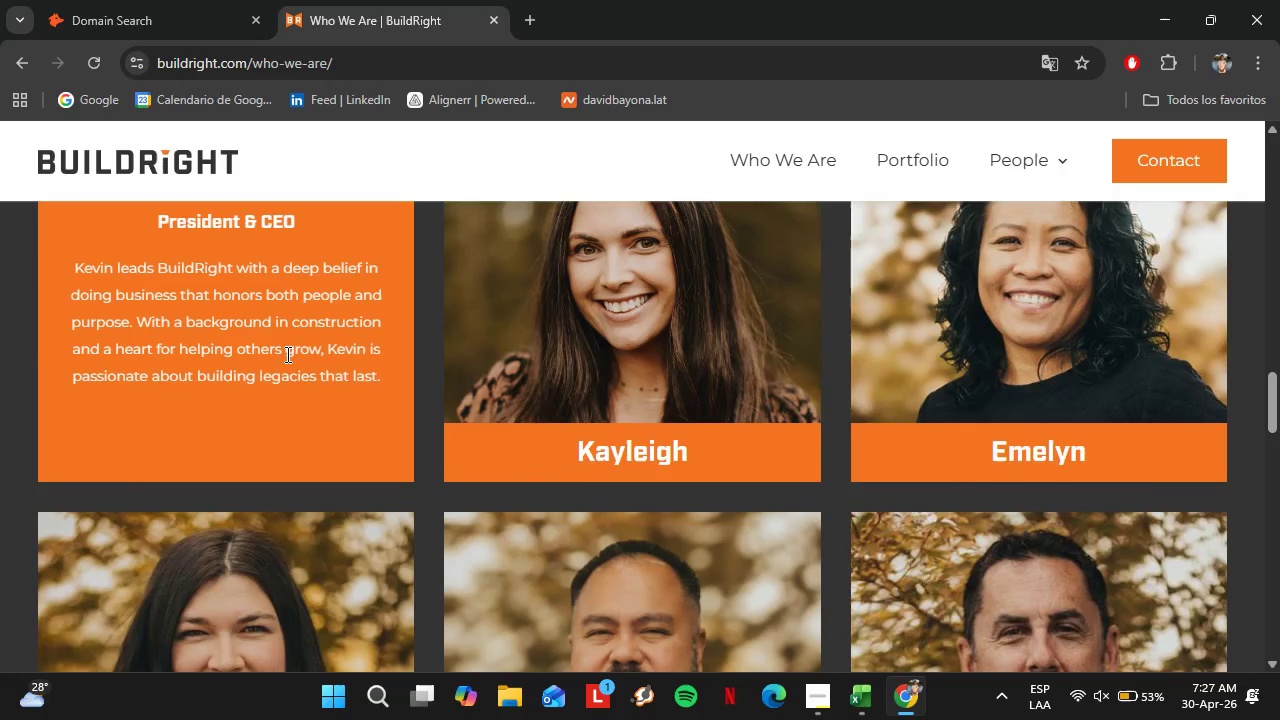 
scroll: coordinate [332, 386], scroll_direction: up, amount: 1.0
 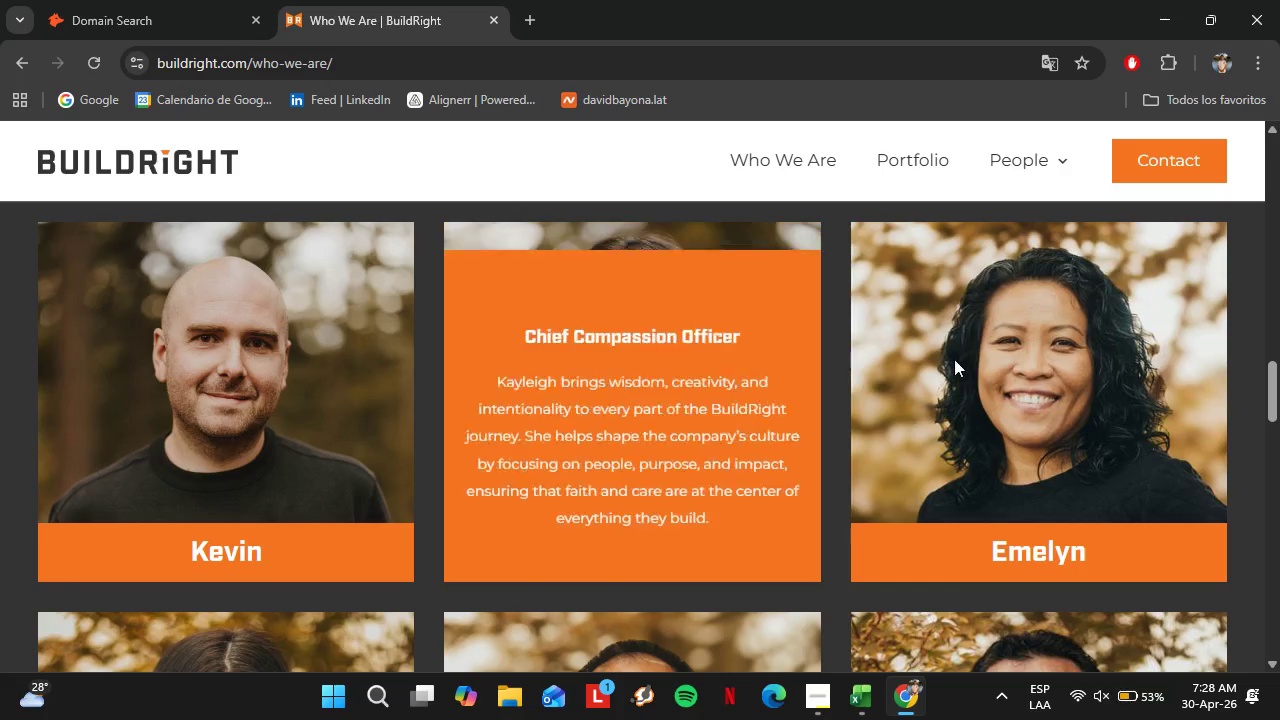 
scroll: coordinate [379, 444], scroll_direction: down, amount: 12.0
 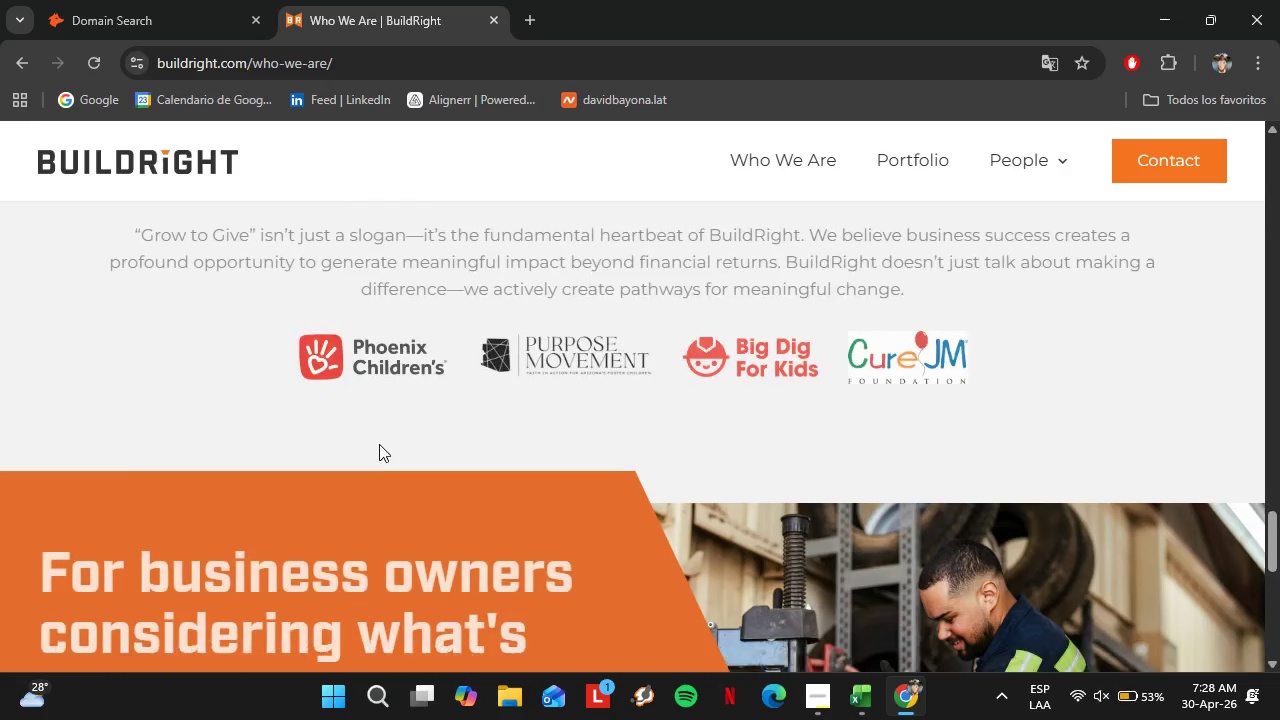 
scroll: coordinate [254, 382], scroll_direction: up, amount: 11.0
 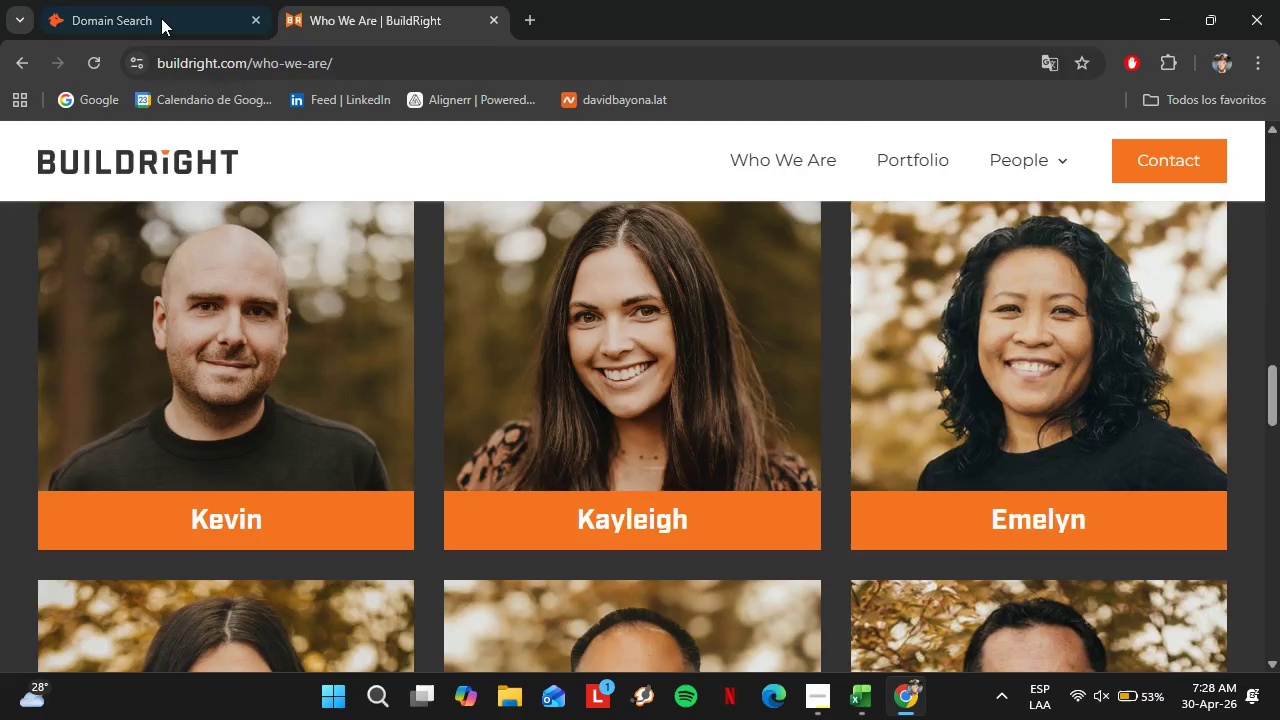 
left_click([161, 18])
 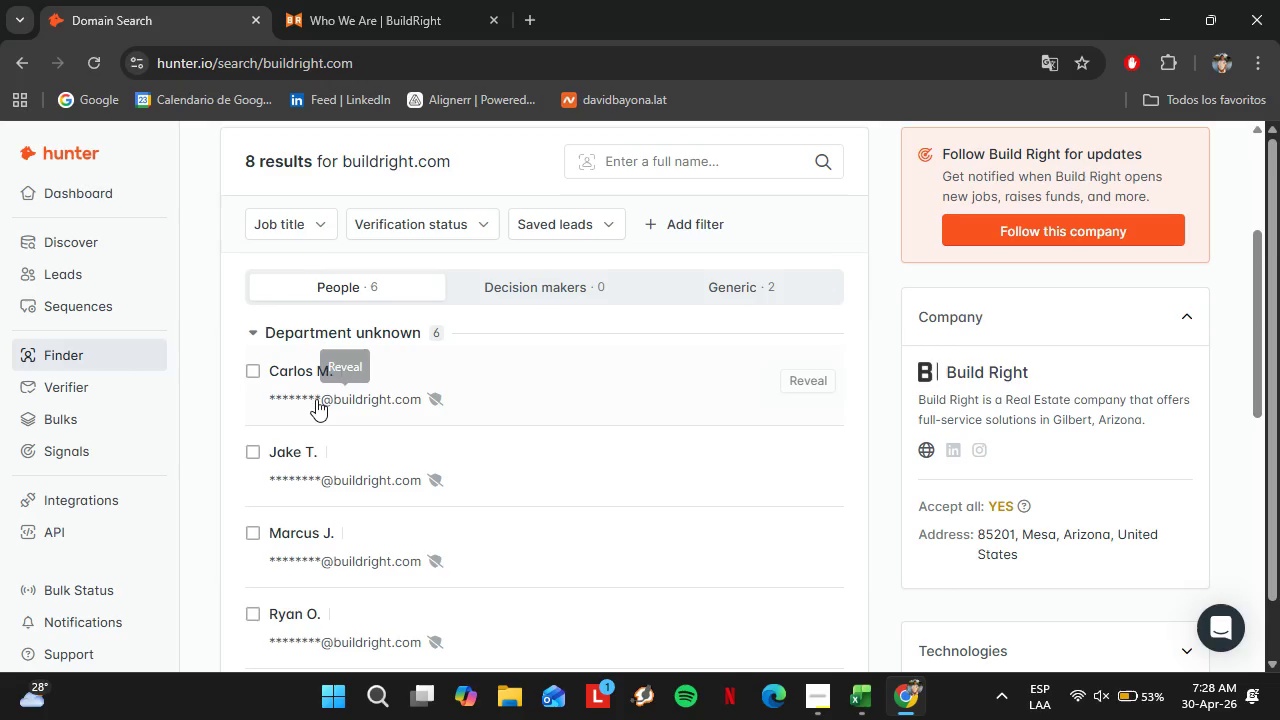 
left_click([359, 0])
 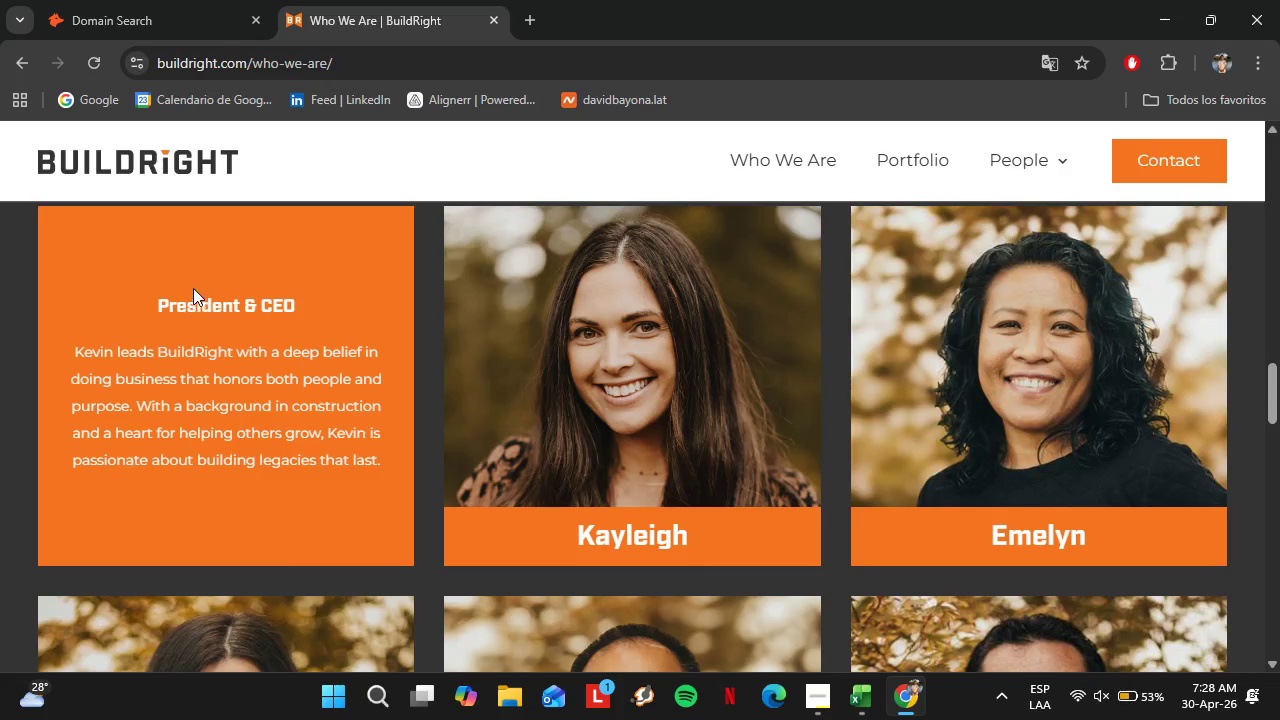 
scroll: coordinate [325, 396], scroll_direction: up, amount: 1.0
 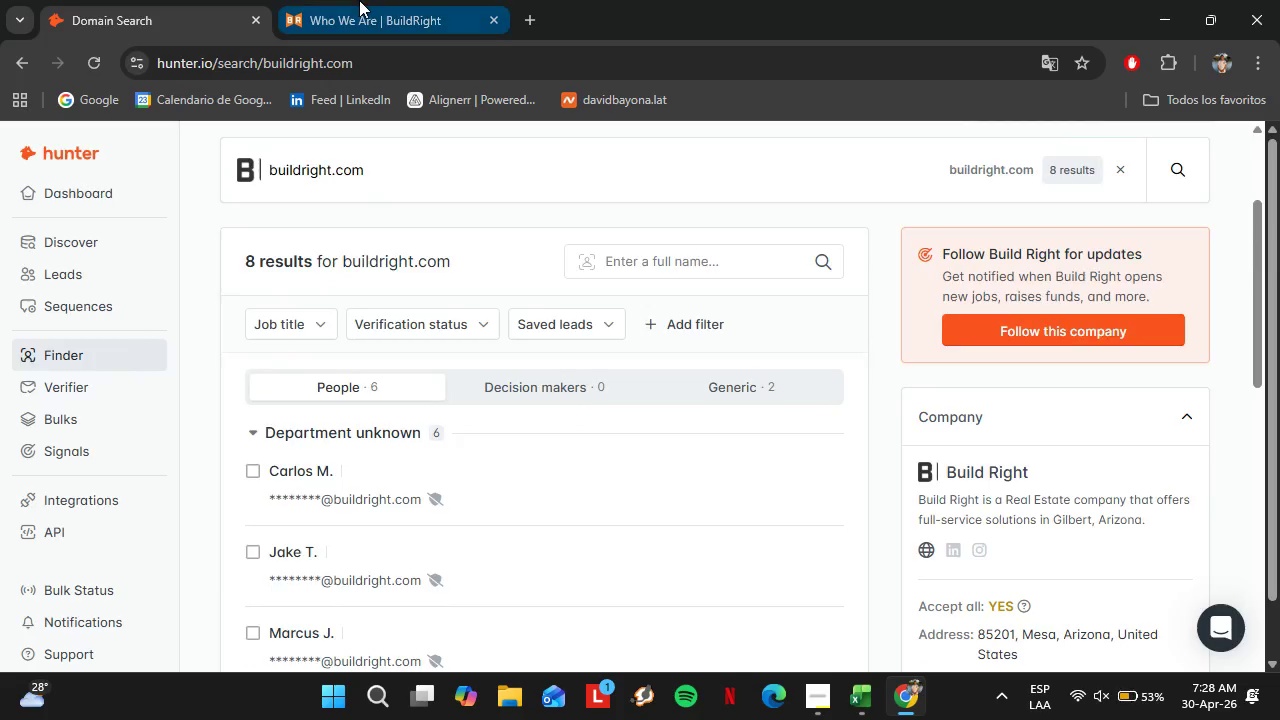 
left_click([200, 277])
 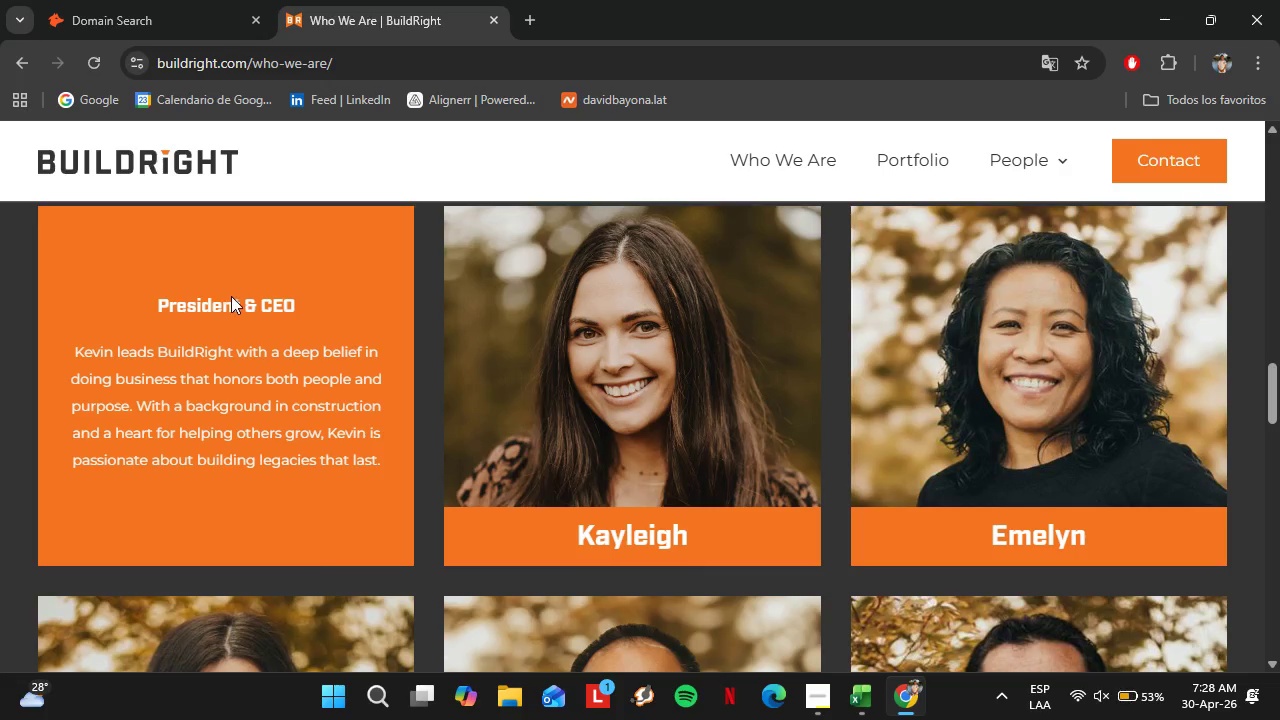 
scroll: coordinate [233, 296], scroll_direction: up, amount: 1.0
 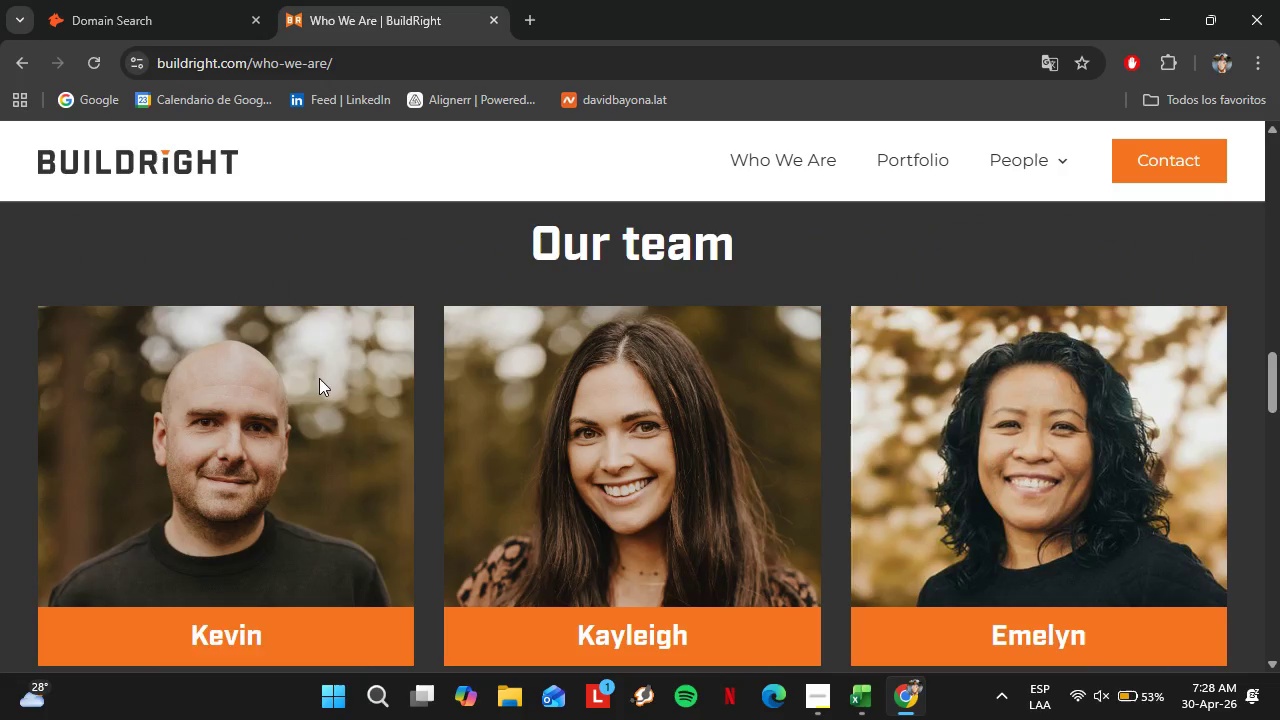 
double_click([317, 389])
 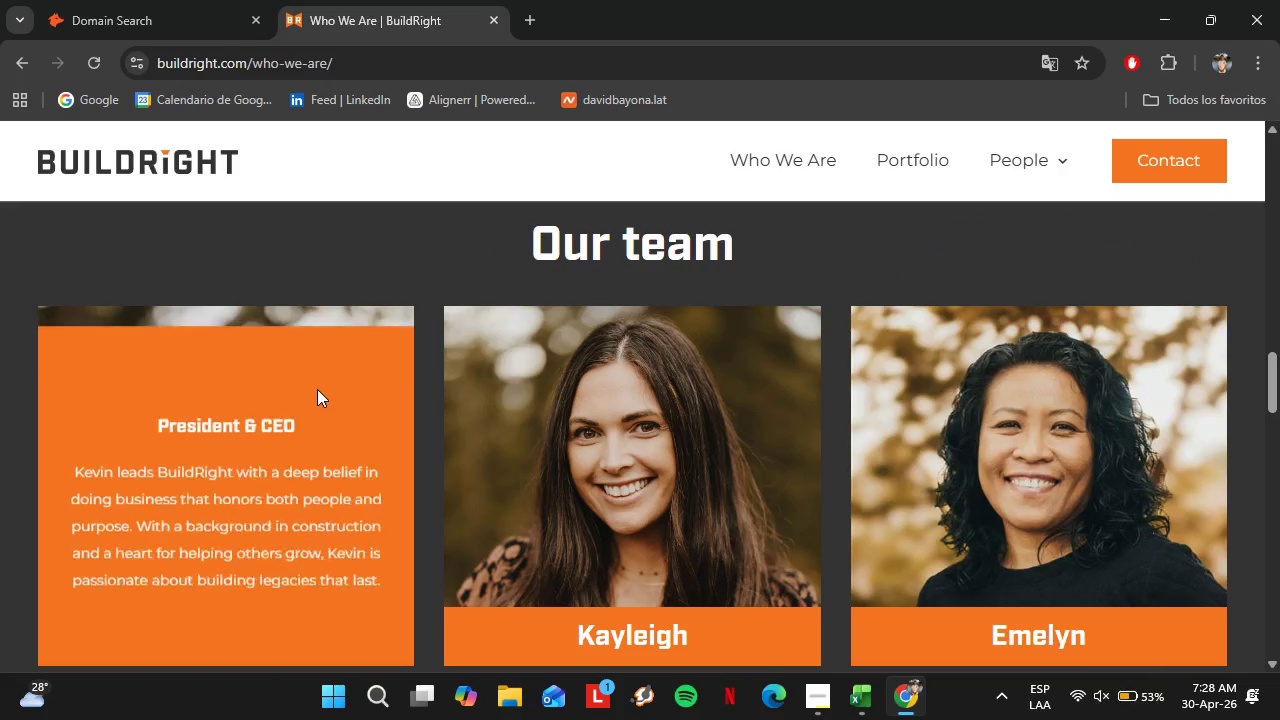 
triple_click([317, 389])
 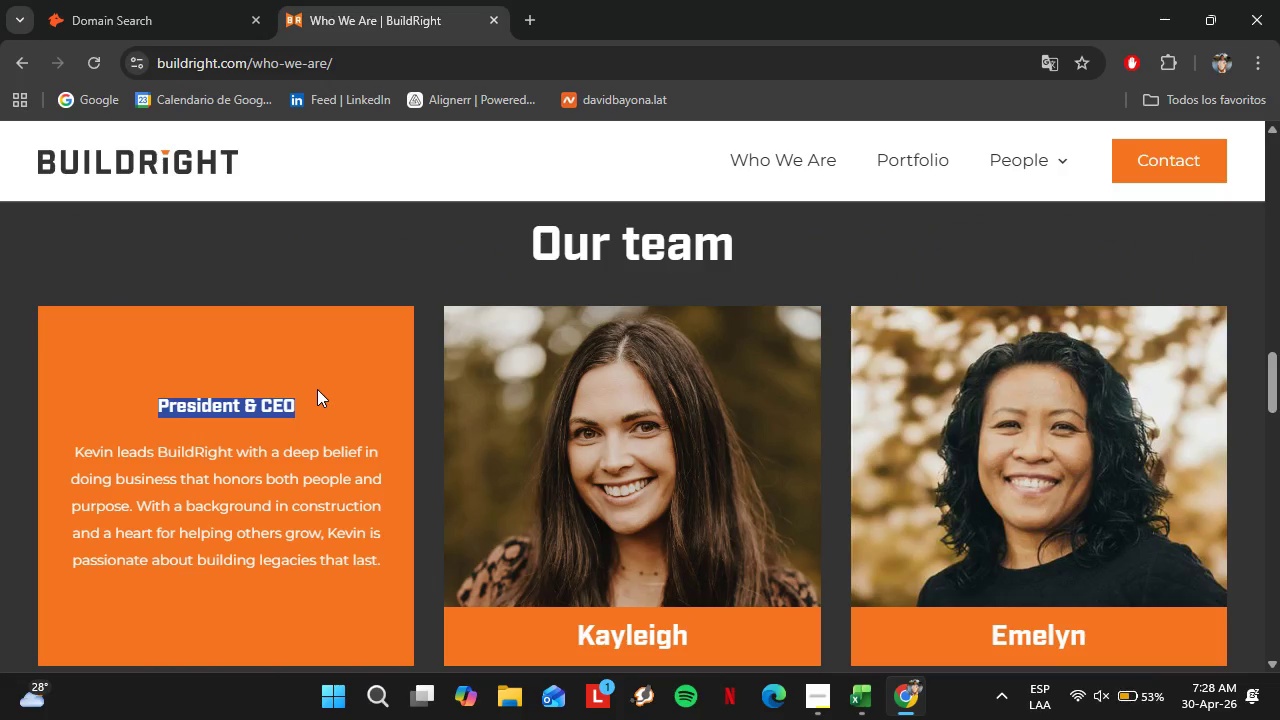 
triple_click([317, 389])
 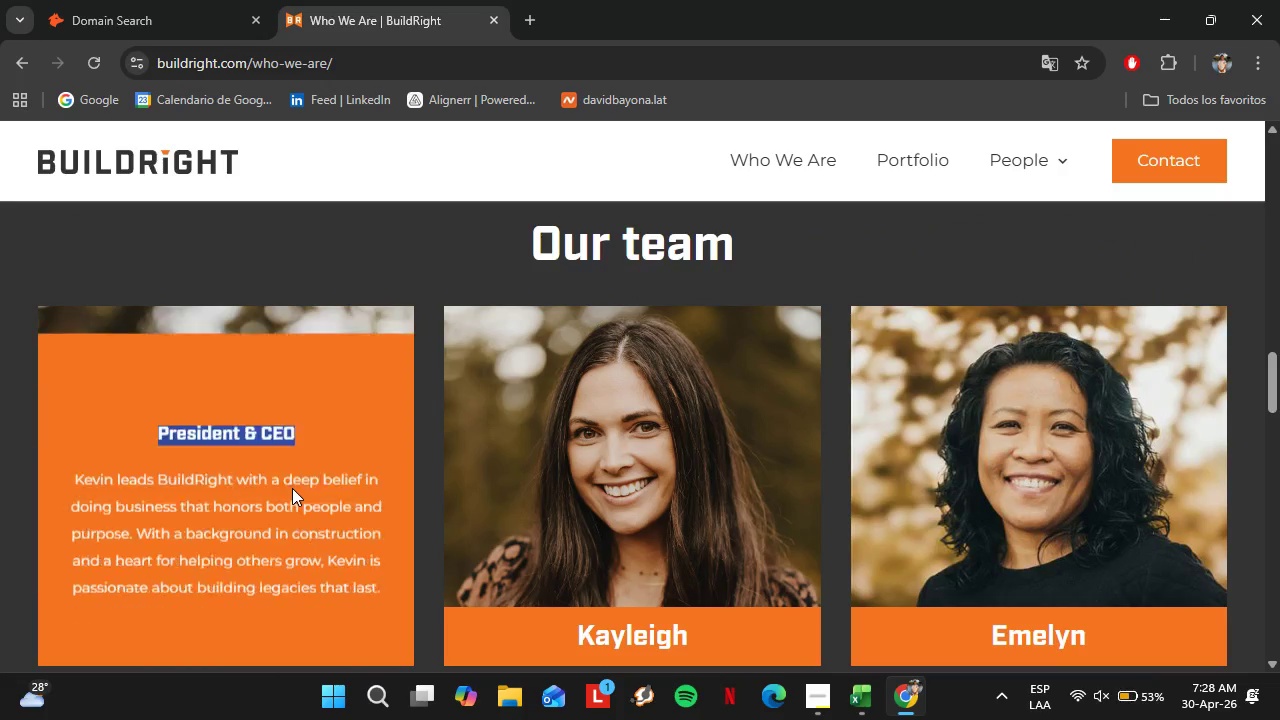 
left_click([267, 345])
 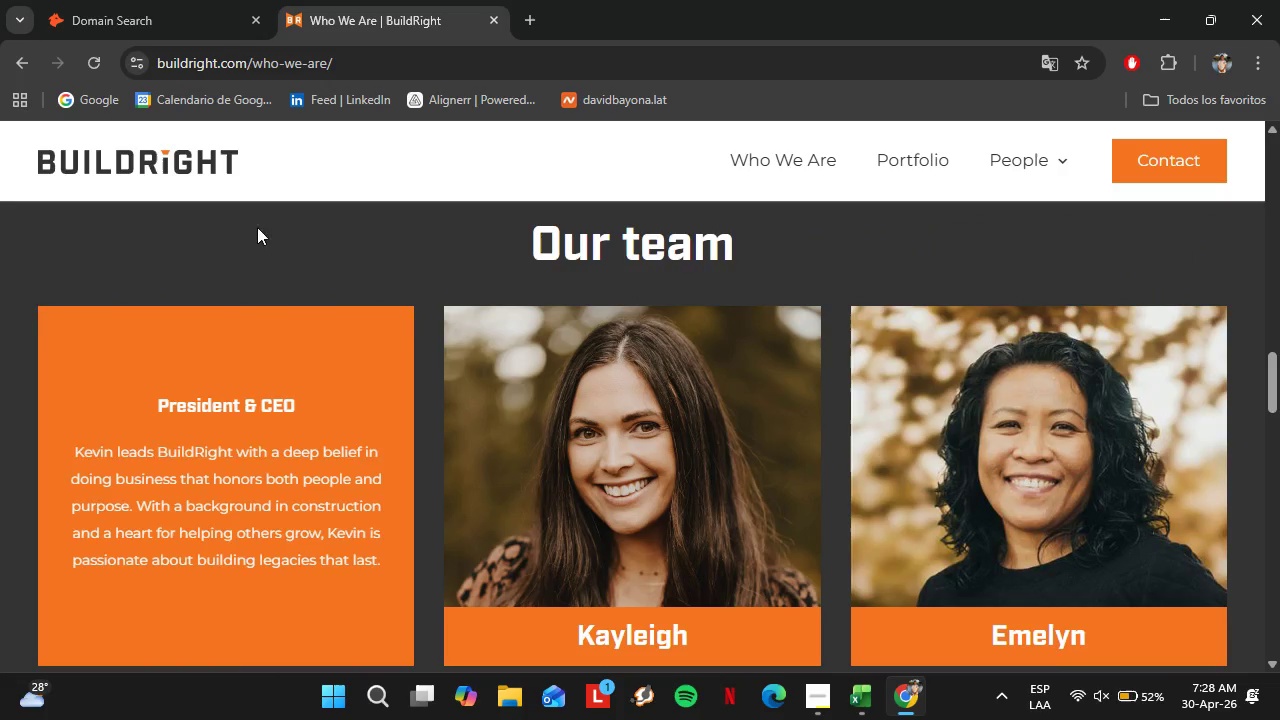 
left_click([88, 0])
 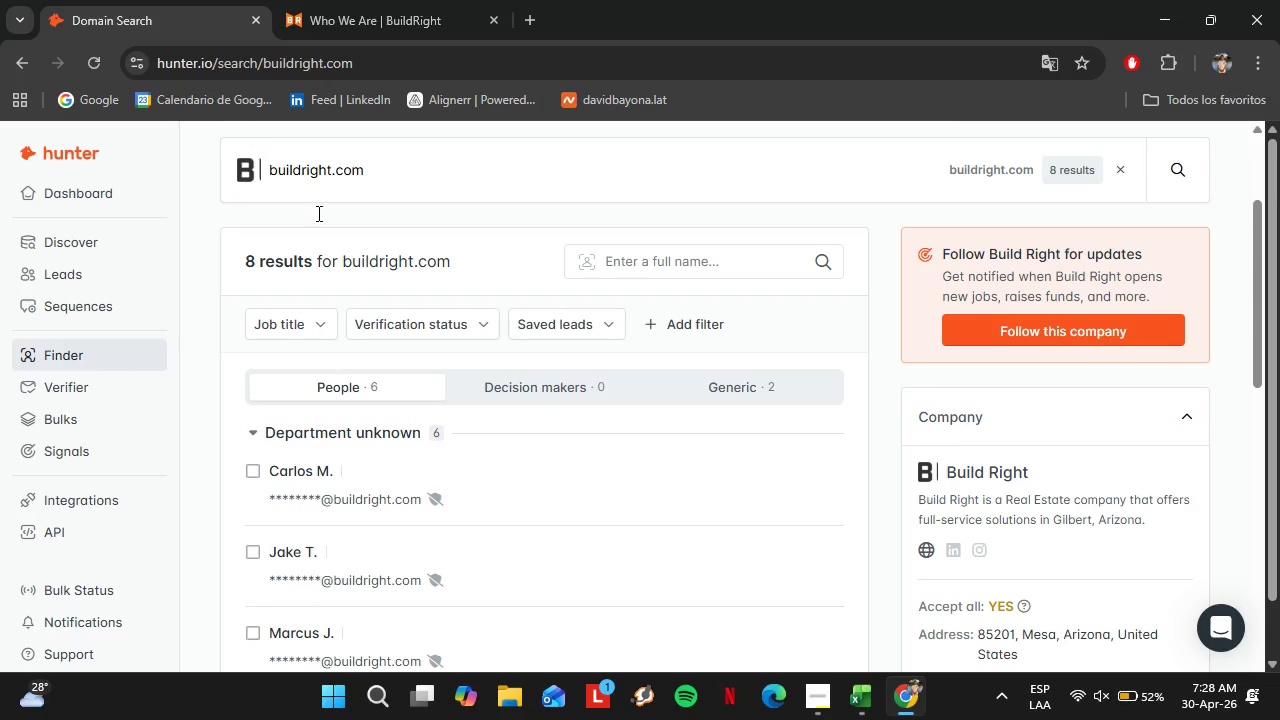 
scroll: coordinate [418, 510], scroll_direction: down, amount: 11.0
 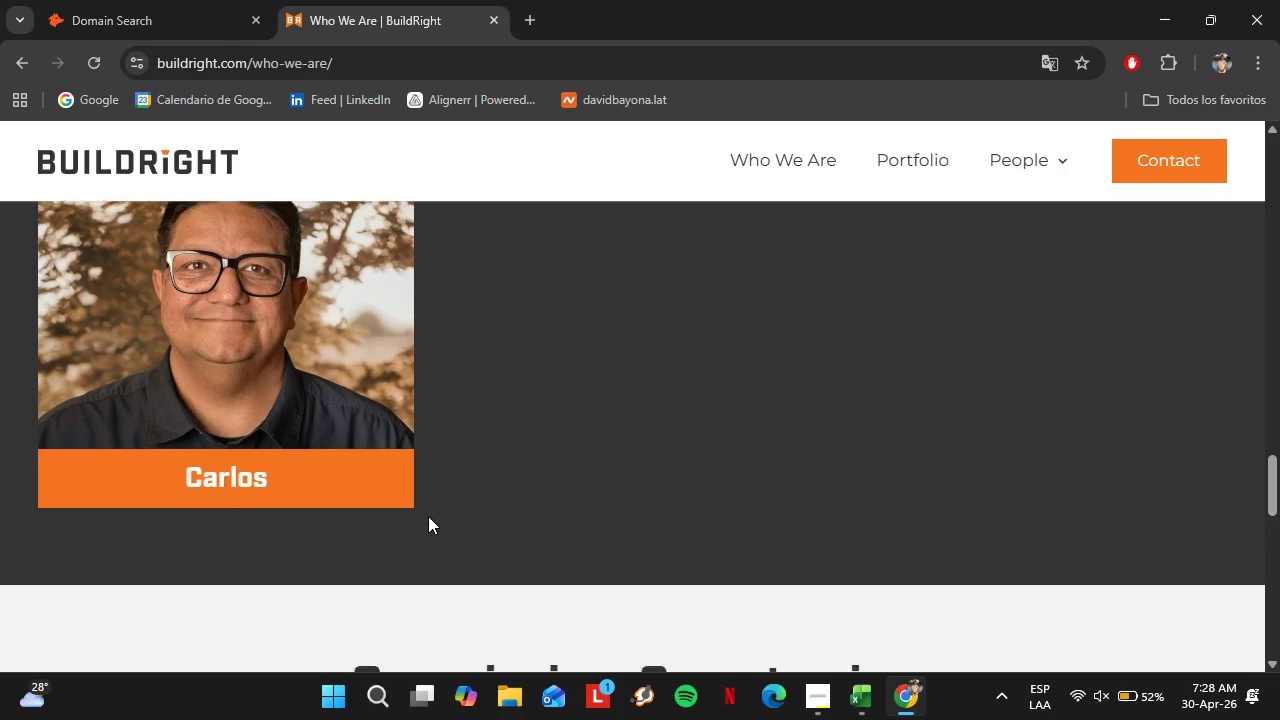 
mouse_move([297, 459])
 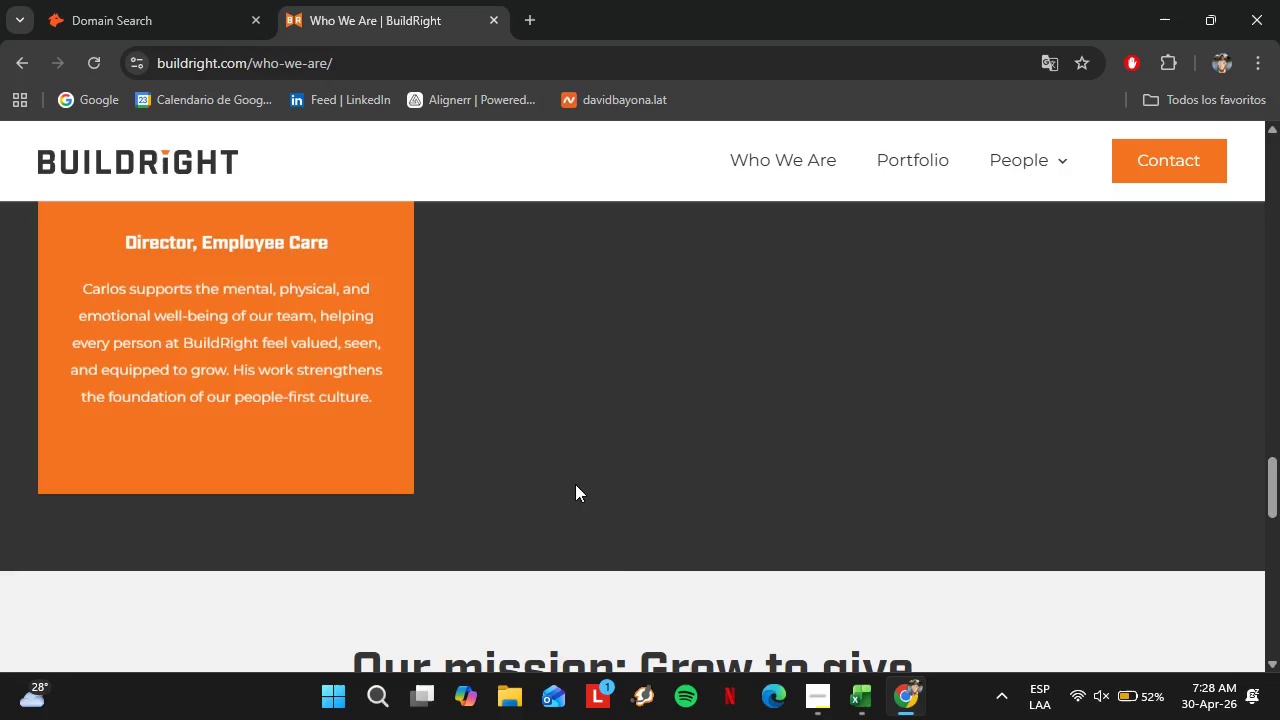 
scroll: coordinate [465, 571], scroll_direction: down, amount: 6.0
 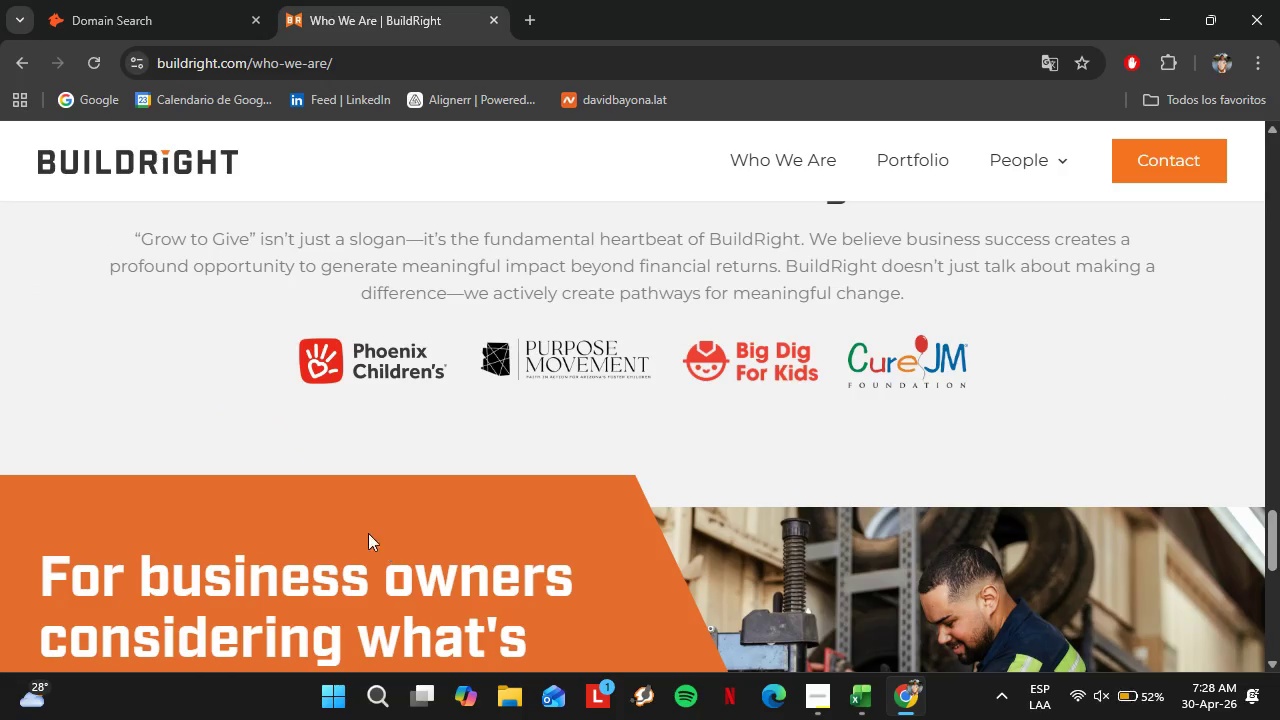 
scroll: coordinate [235, 407], scroll_direction: up, amount: 18.0
 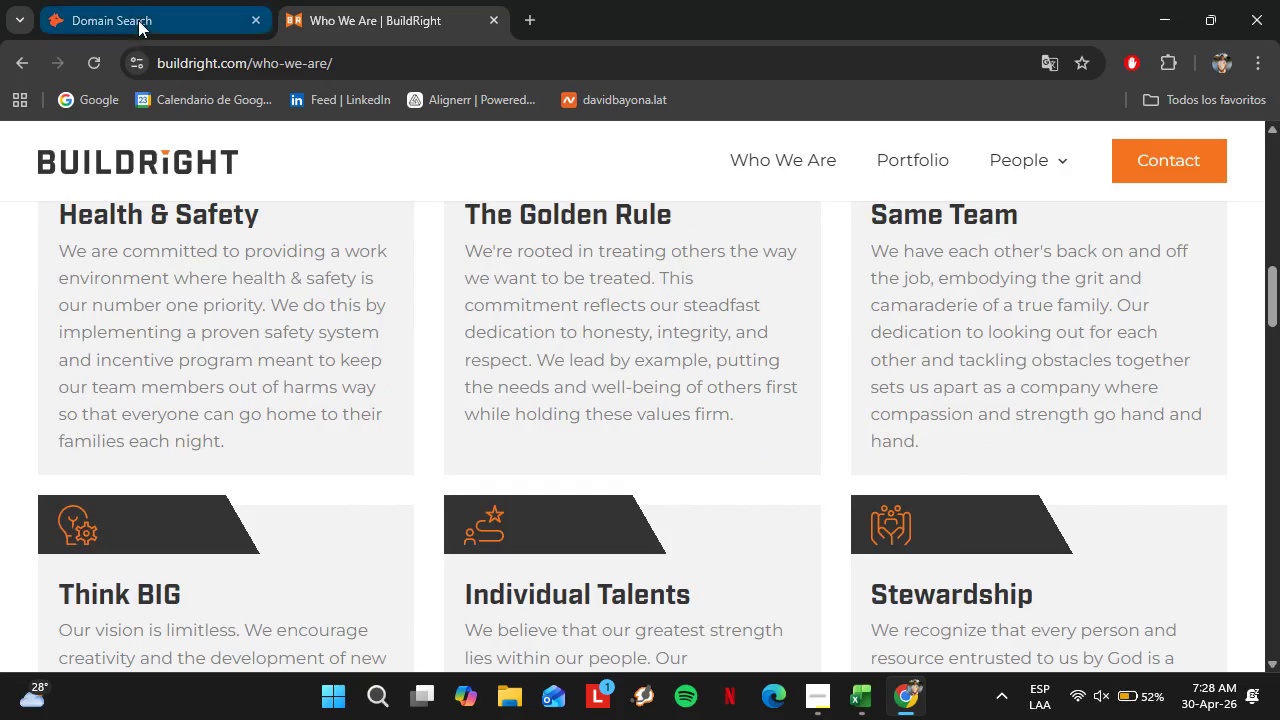 
left_click([137, 17])
 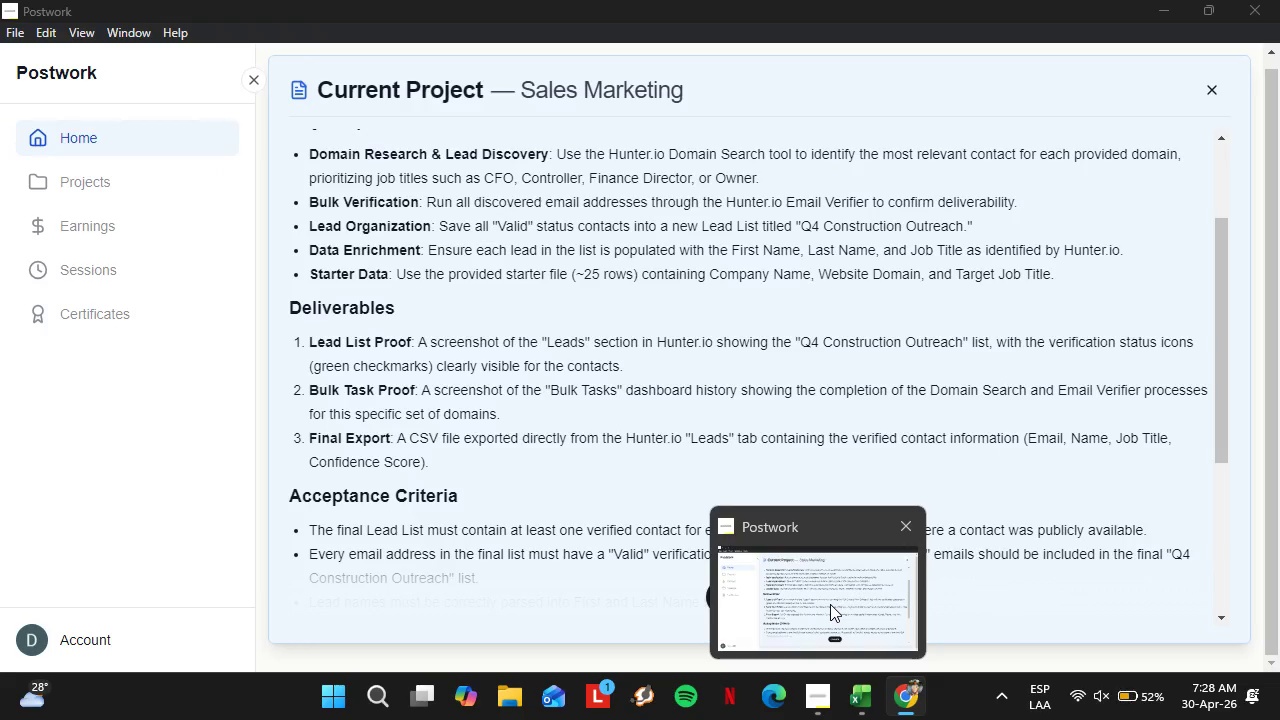 
wait(5.53)
 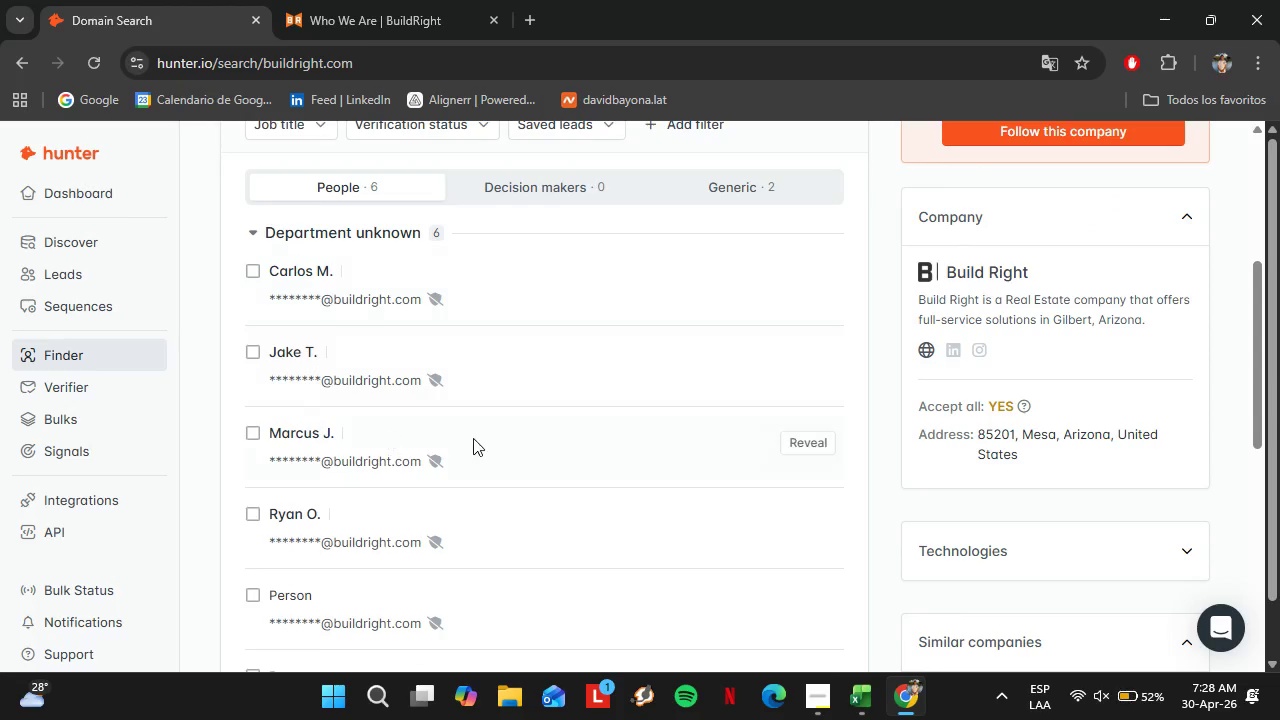 
left_click([893, 606])
 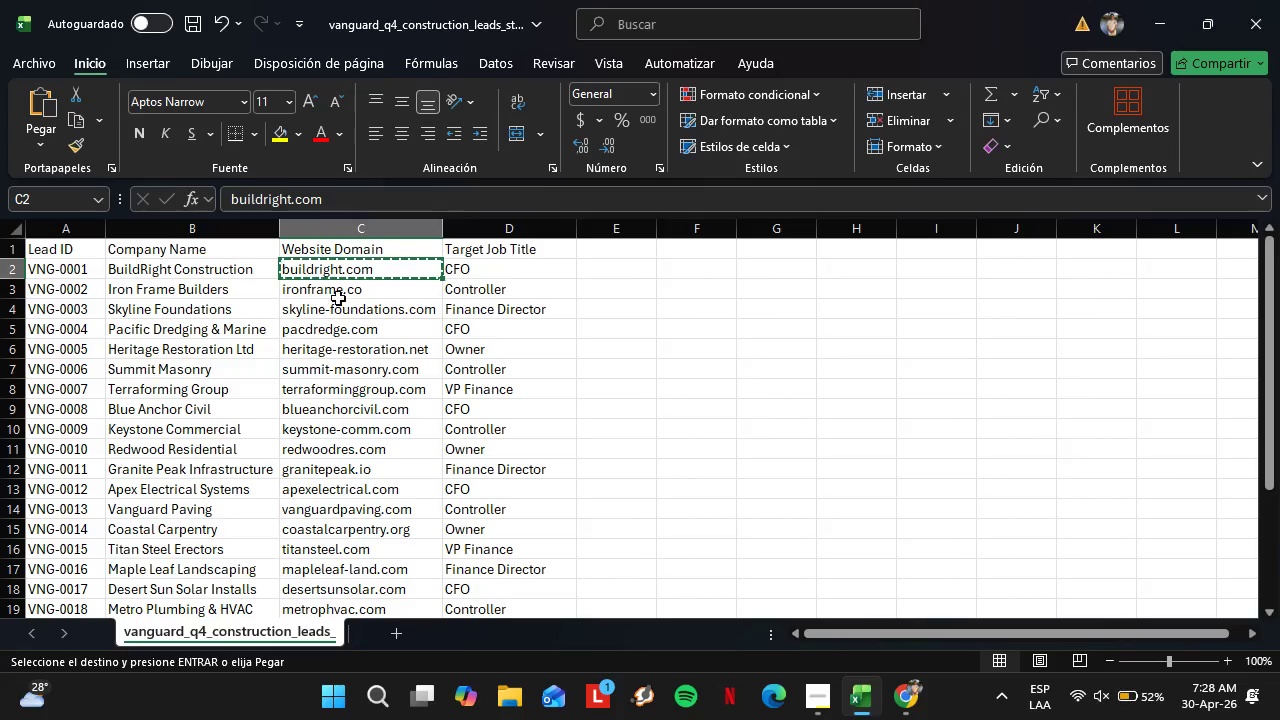 
left_click([336, 295])
 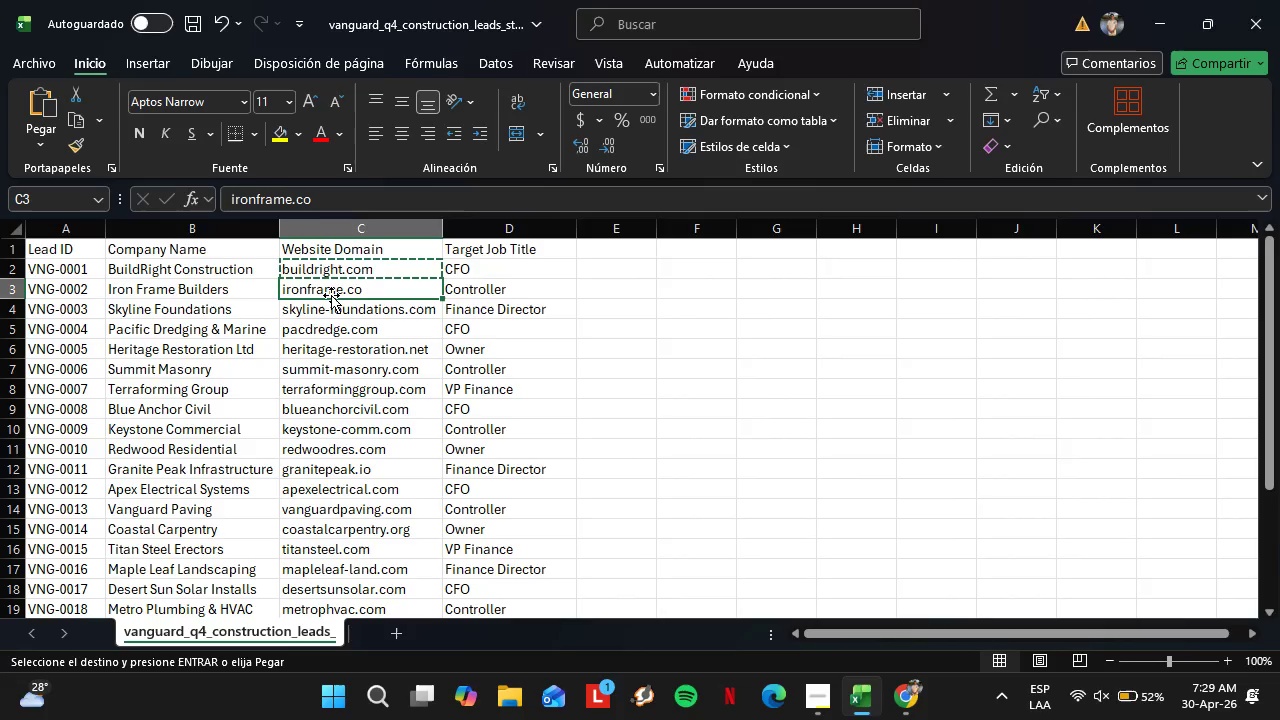 
key(Control+C)
 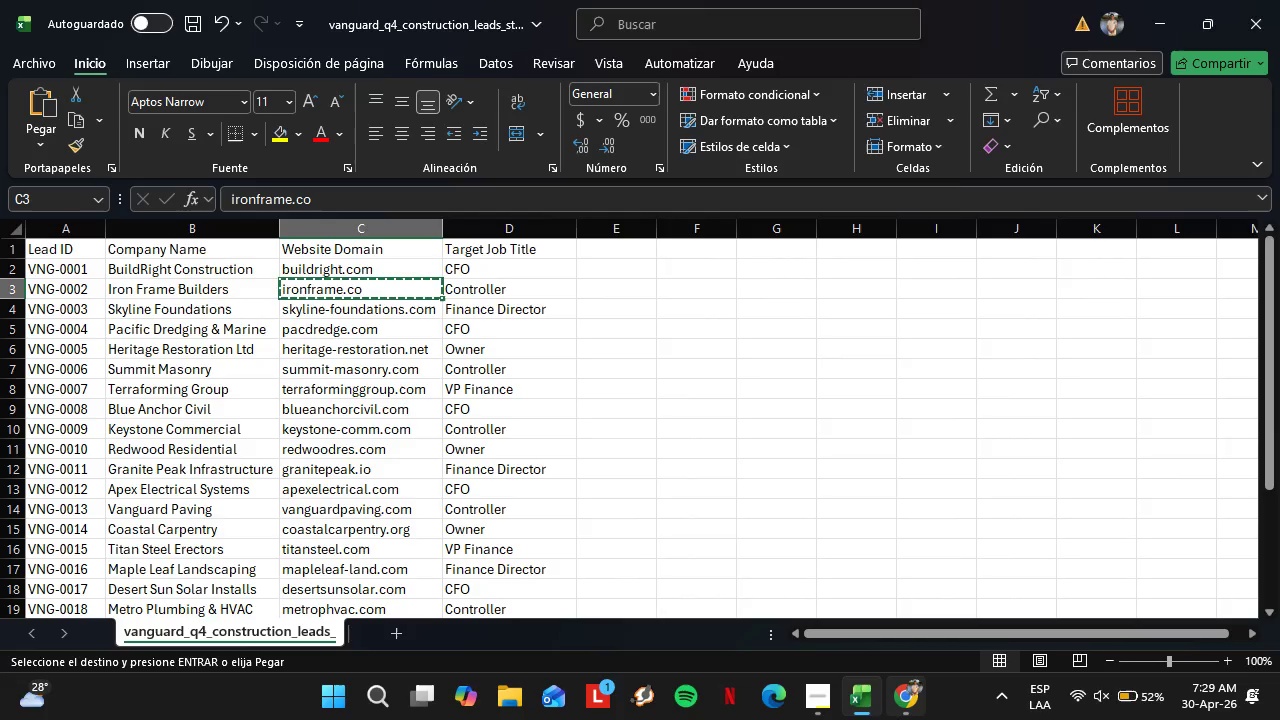 
left_click([900, 715])
 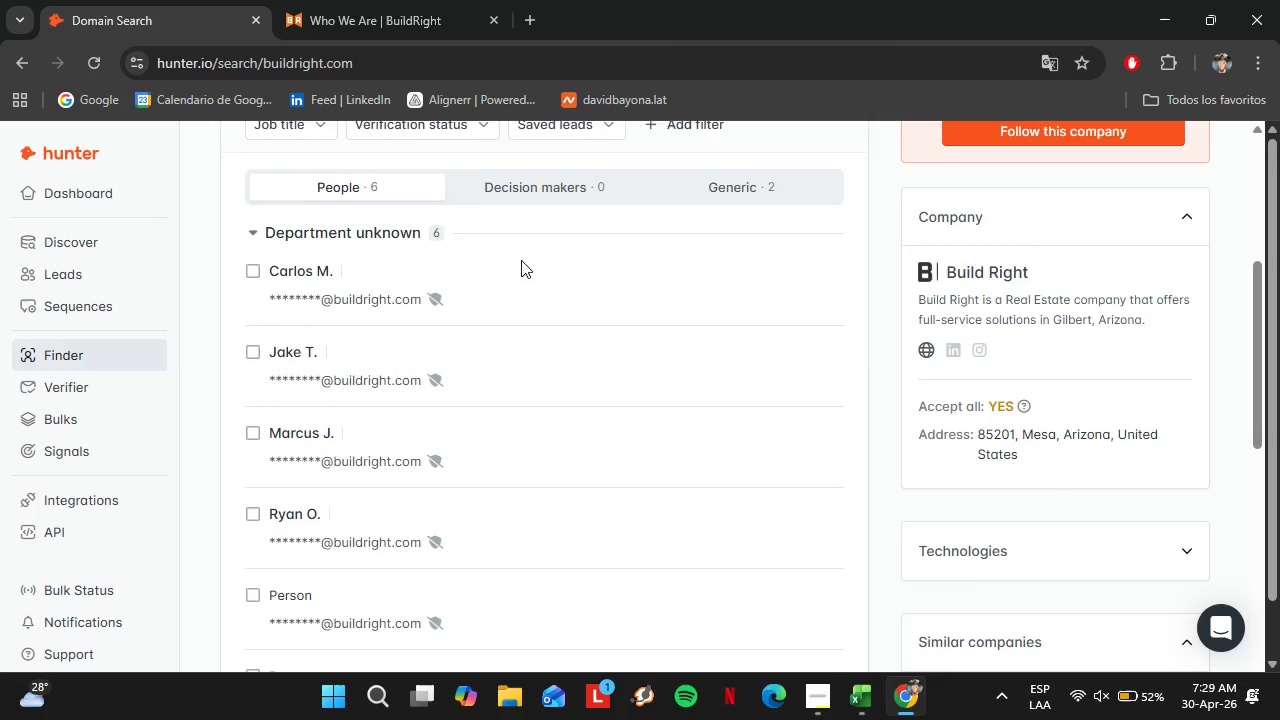 
scroll: coordinate [516, 265], scroll_direction: up, amount: 4.0
 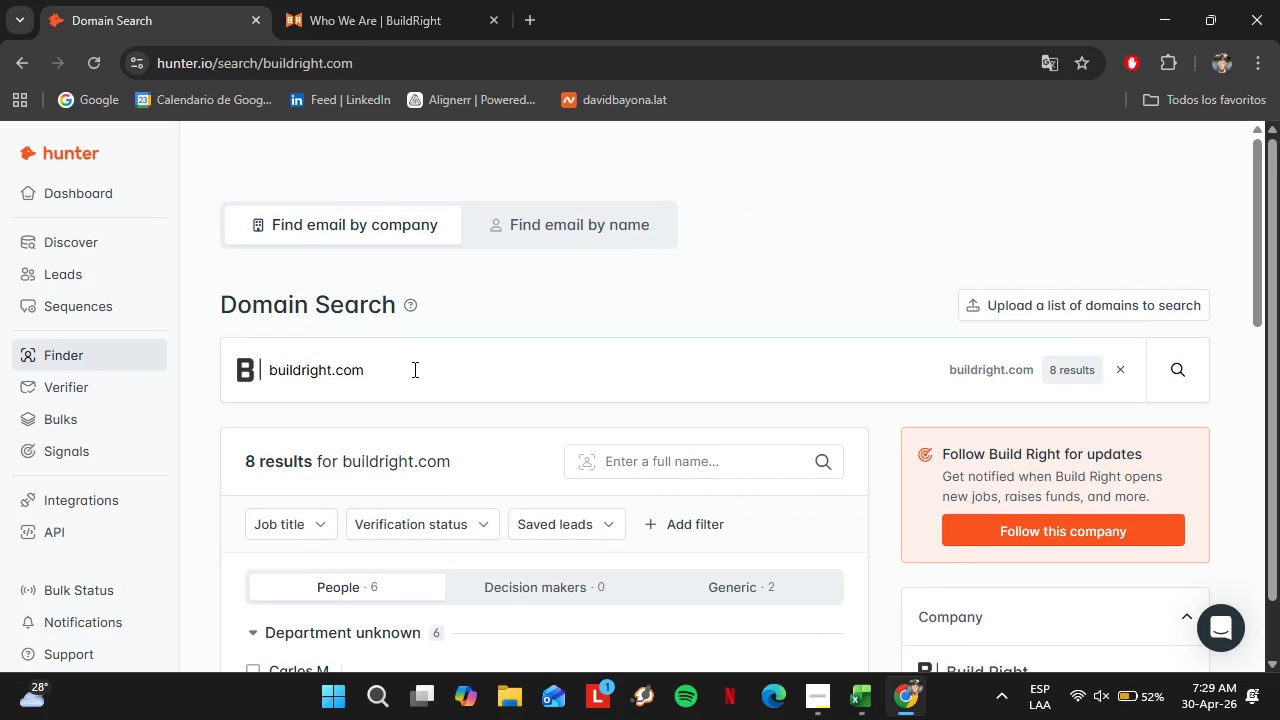 
left_click_drag(start_coordinate=[417, 378], to_coordinate=[177, 380])
 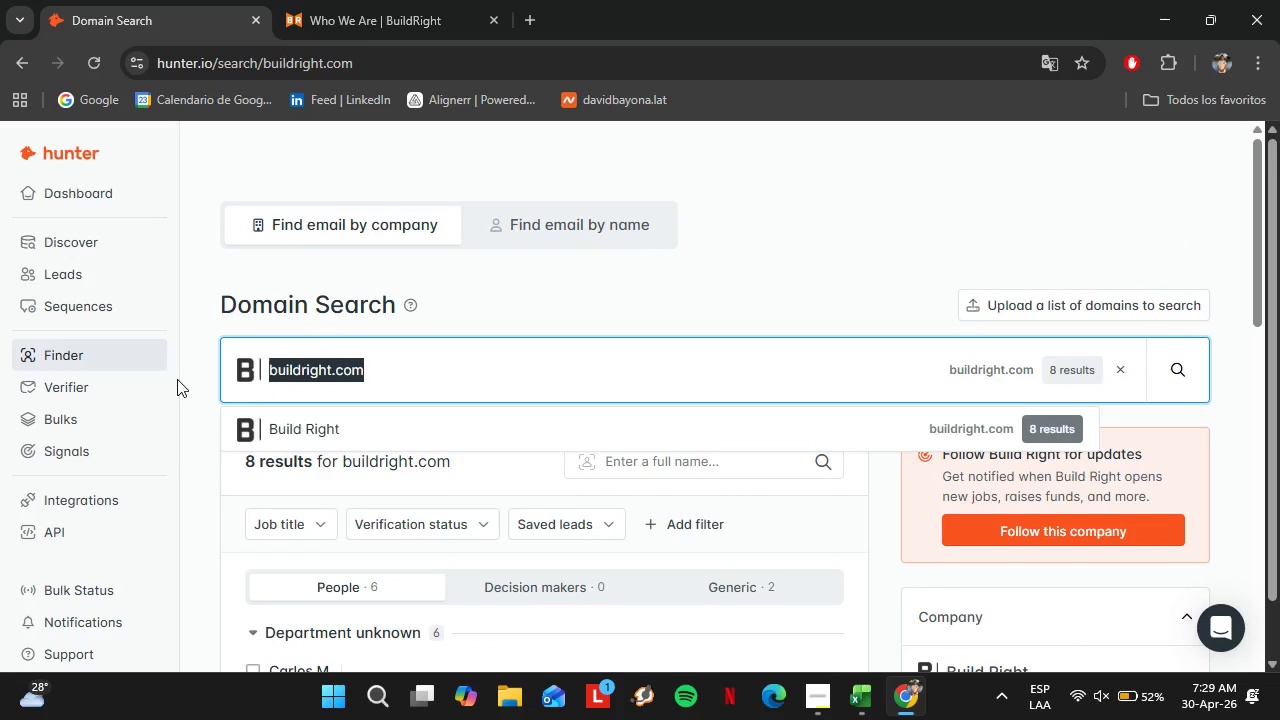 
key(Control+V)
 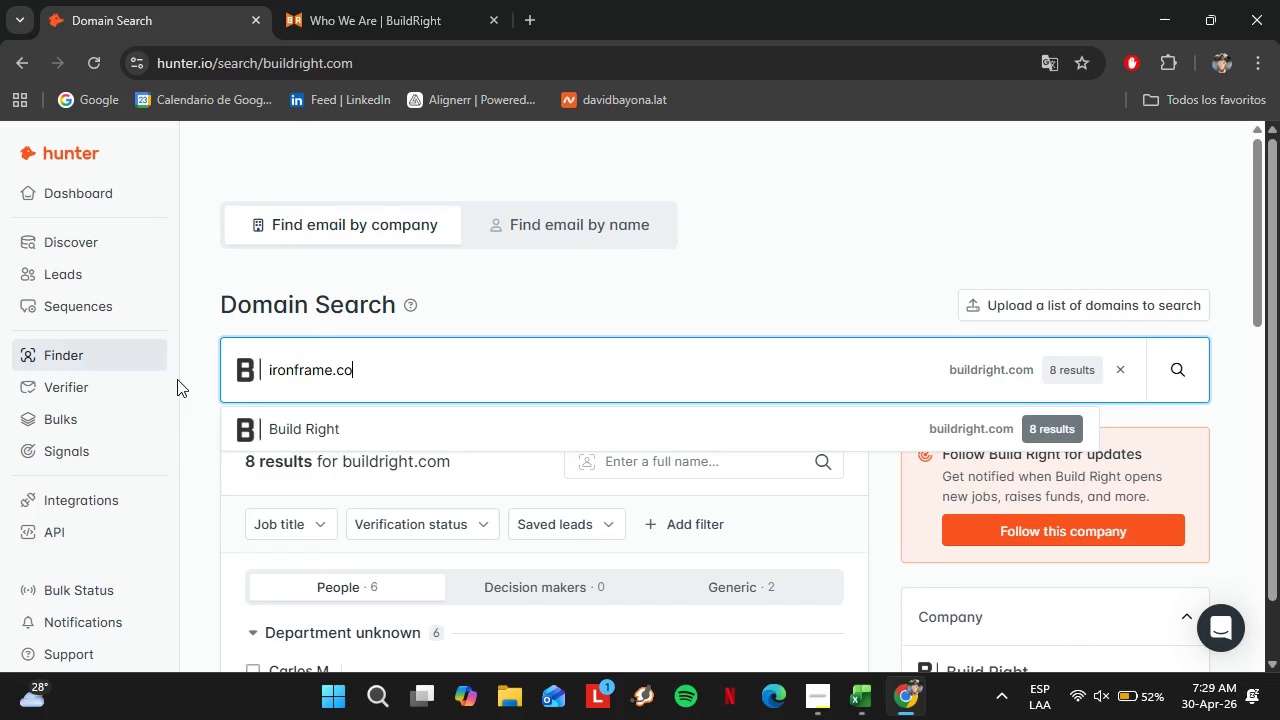 
key(Enter)
 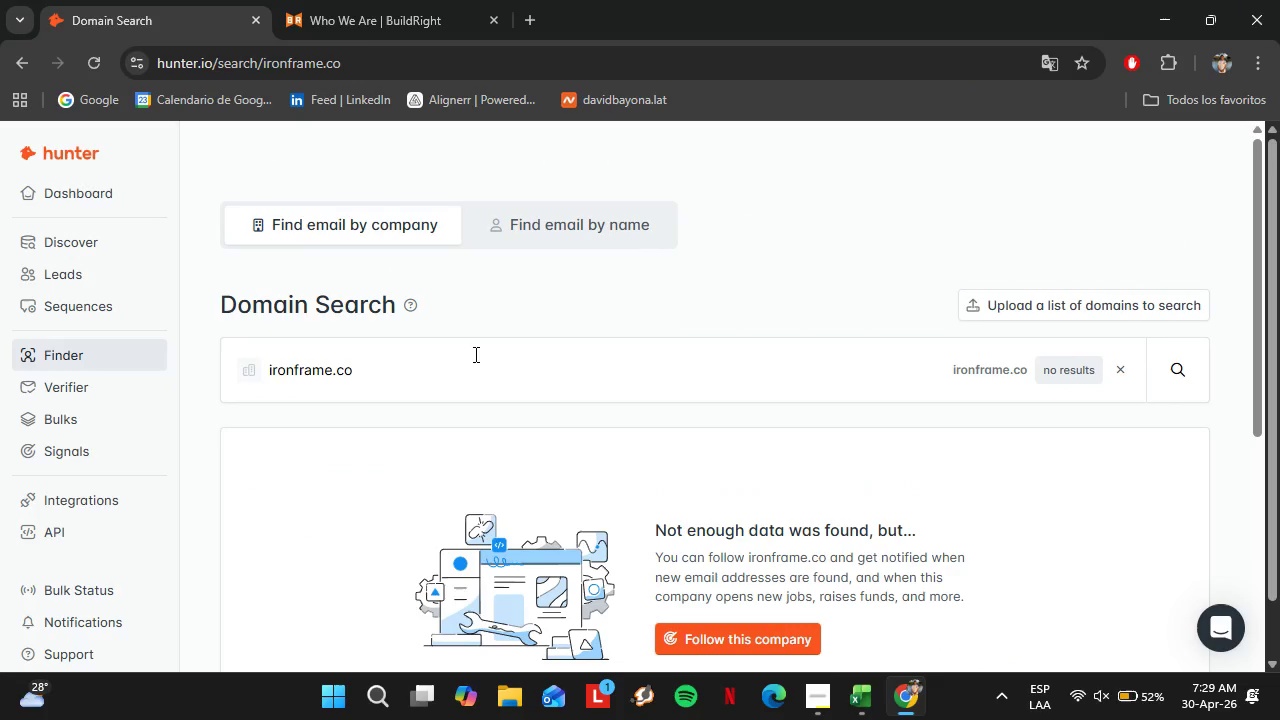 
left_click_drag(start_coordinate=[397, 372], to_coordinate=[222, 366])
 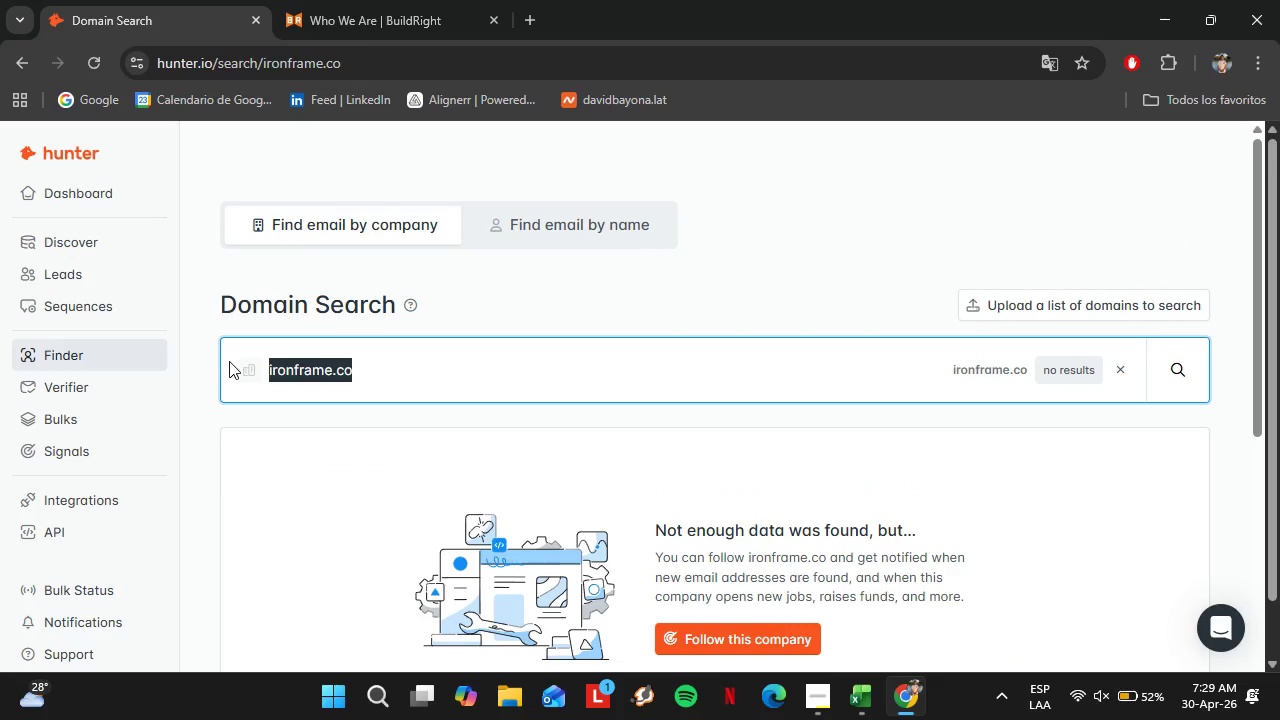 
hold_key(key=ControlLeft, duration=0.55)
 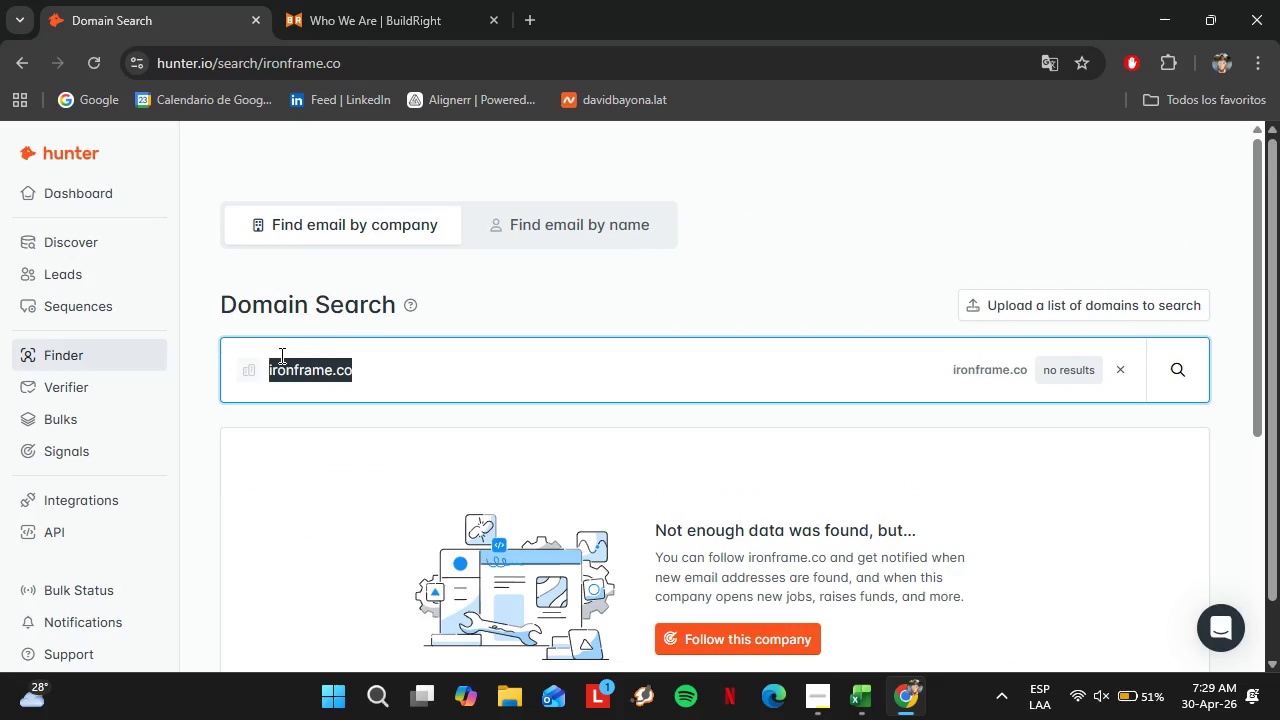 
key(ArrowRight)
 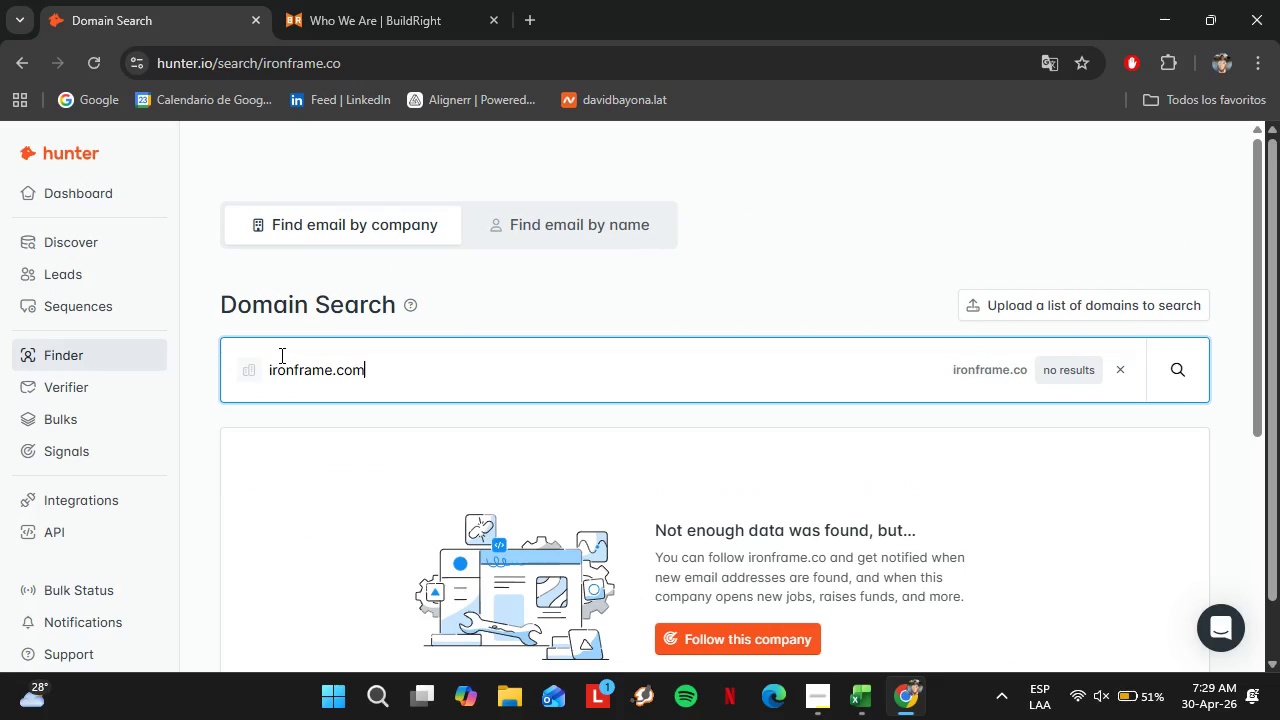 
key(M)
 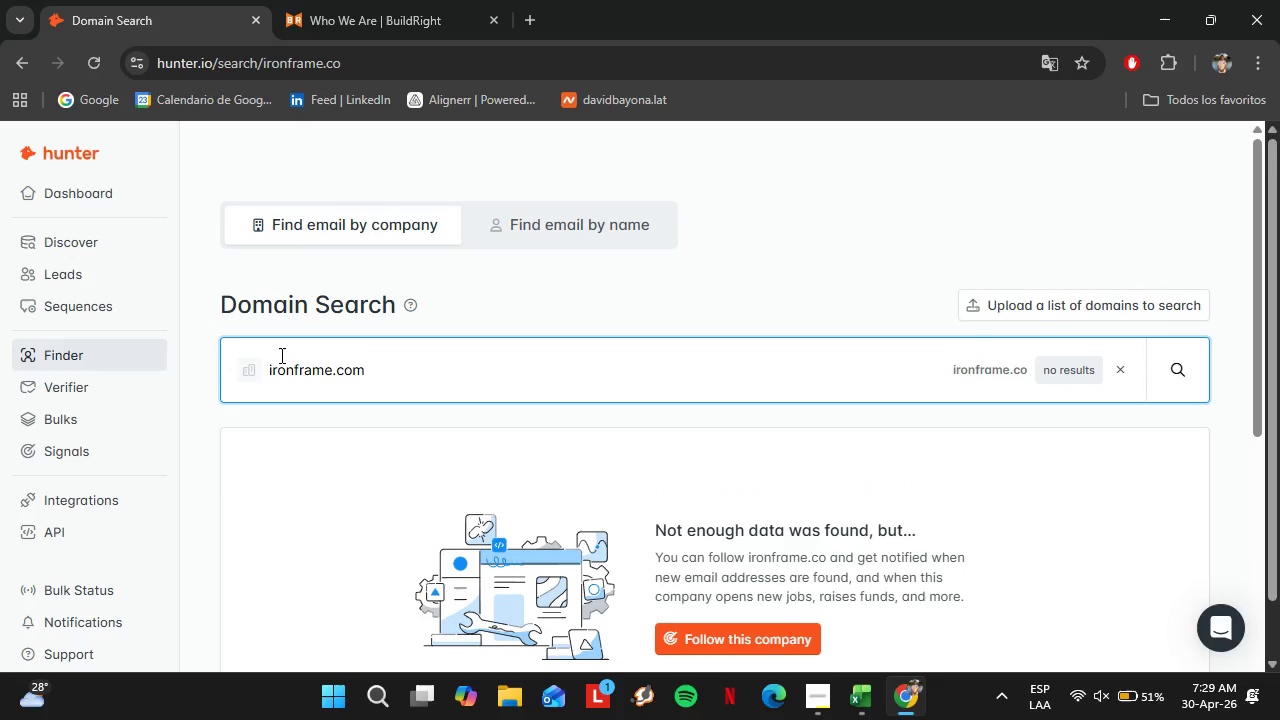 
key(Enter)
 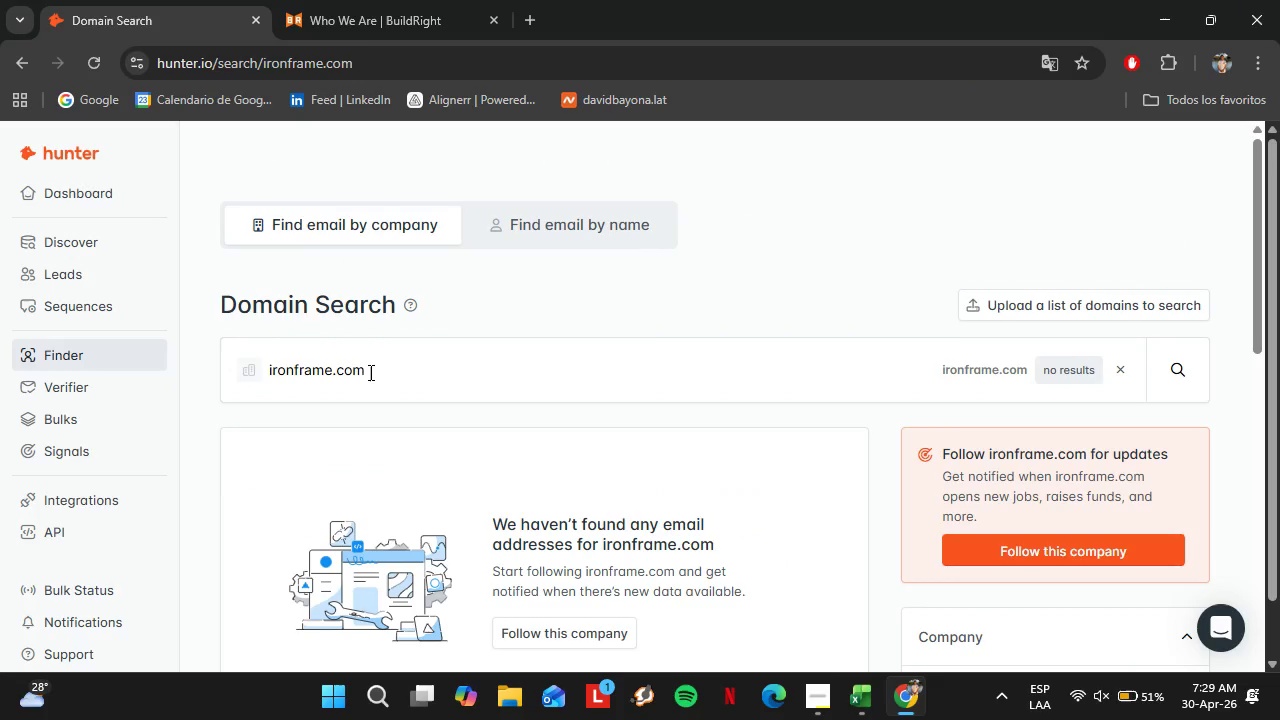 
left_click_drag(start_coordinate=[371, 373], to_coordinate=[250, 369])
 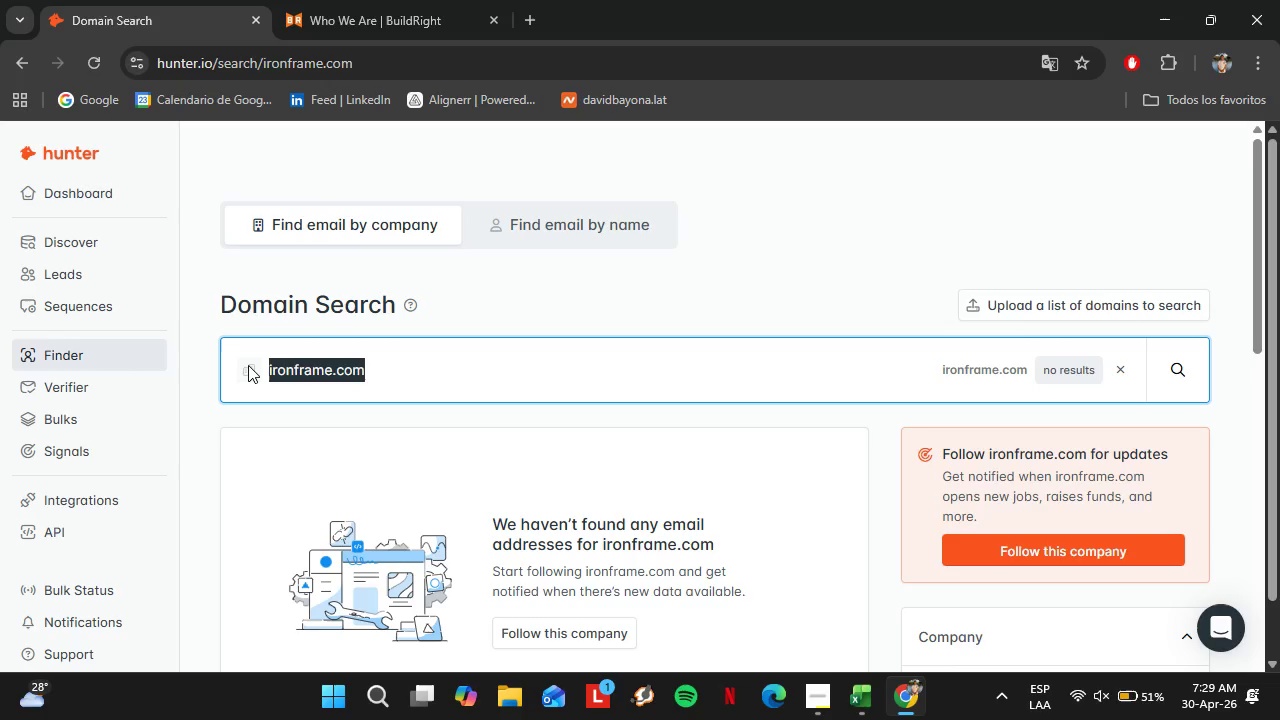 
key(Control+C)
 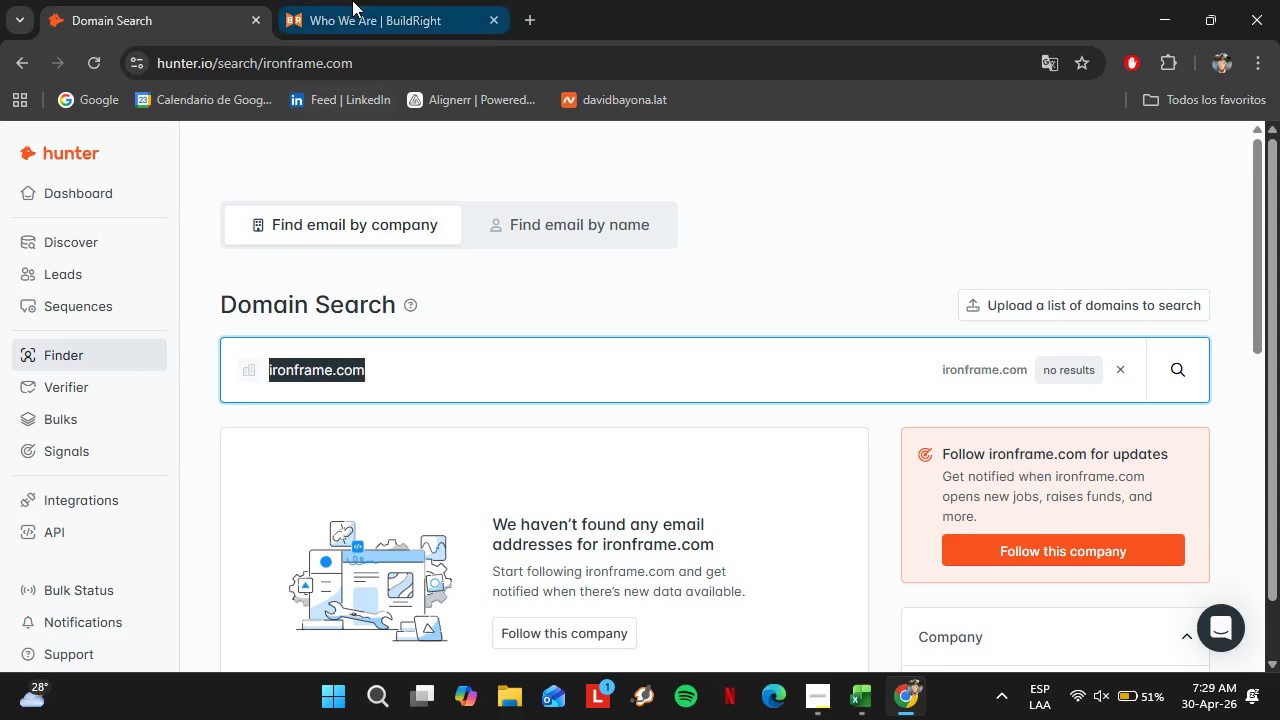 
left_click([414, 0])
 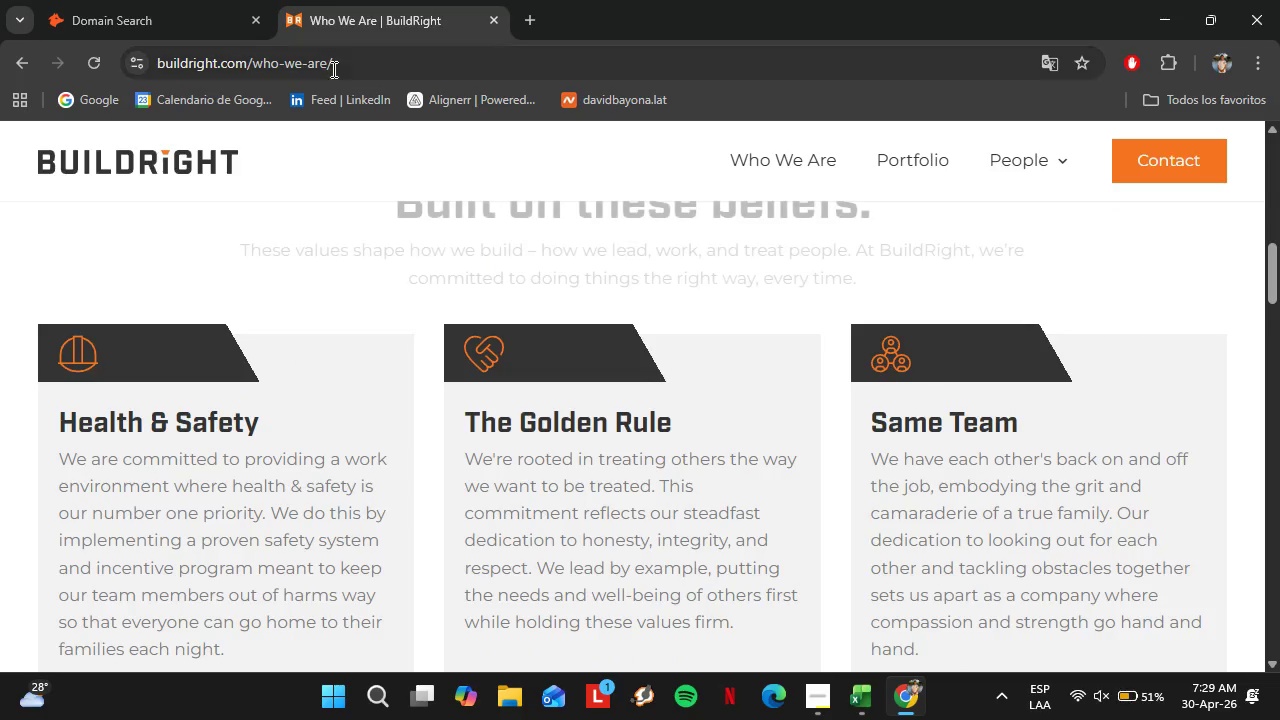 
left_click([330, 67])
 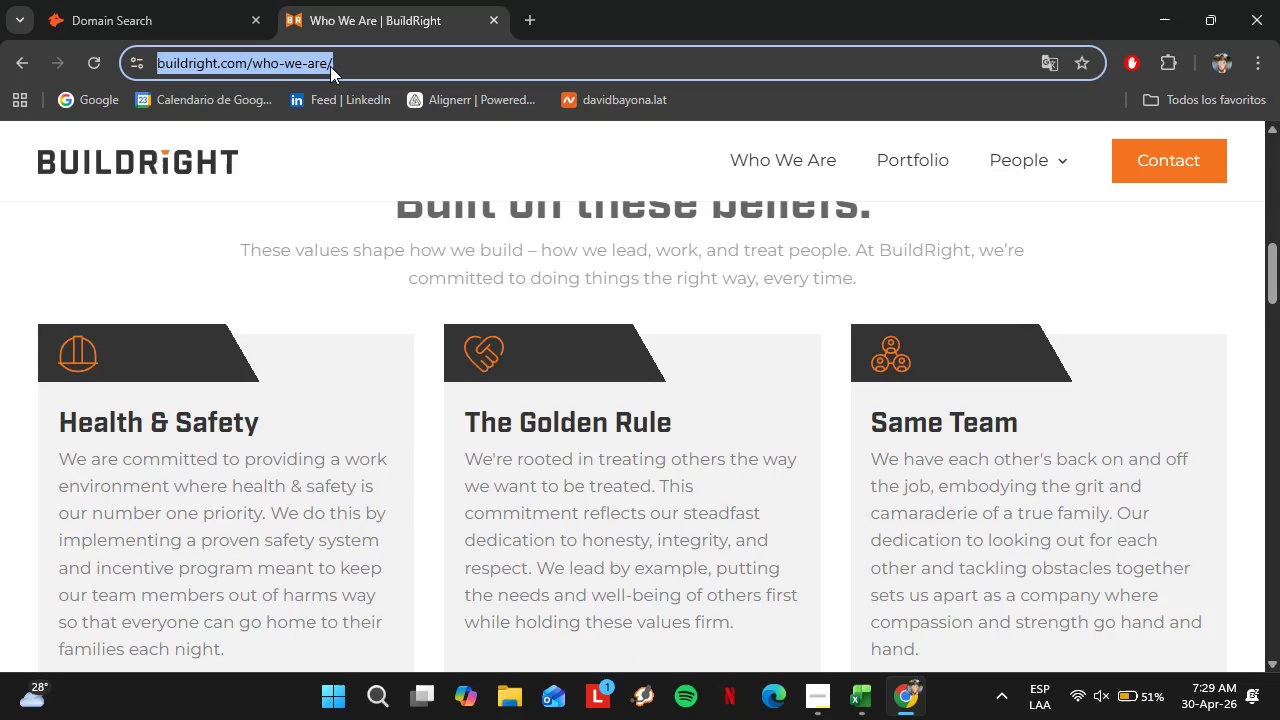 
key(Control+V)
 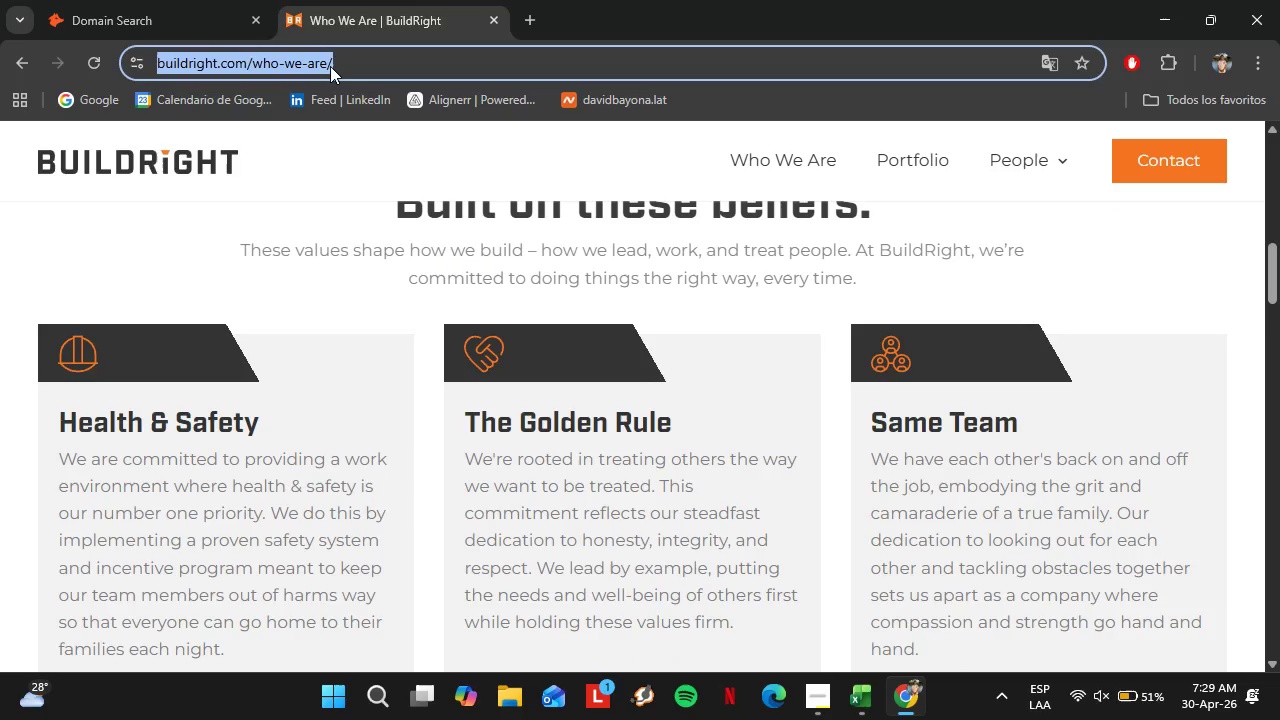 
hold_key(key=Enter, duration=0.31)
 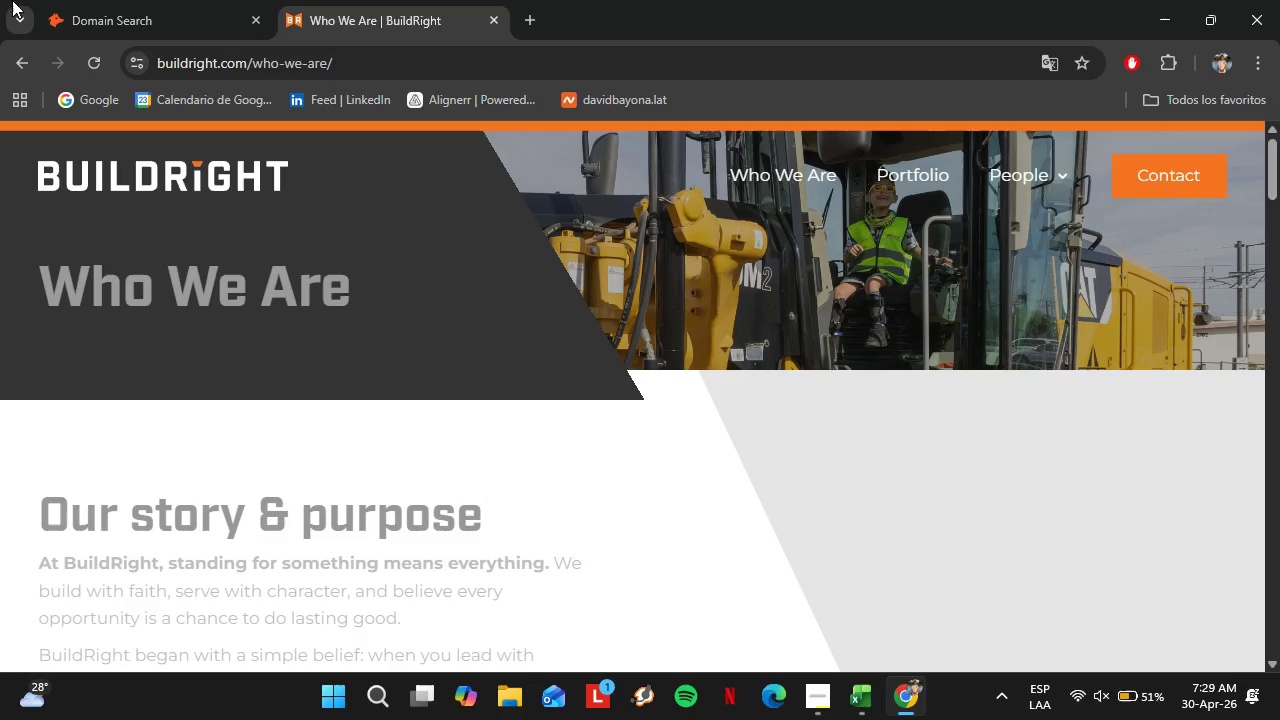 
left_click([44, 0])
 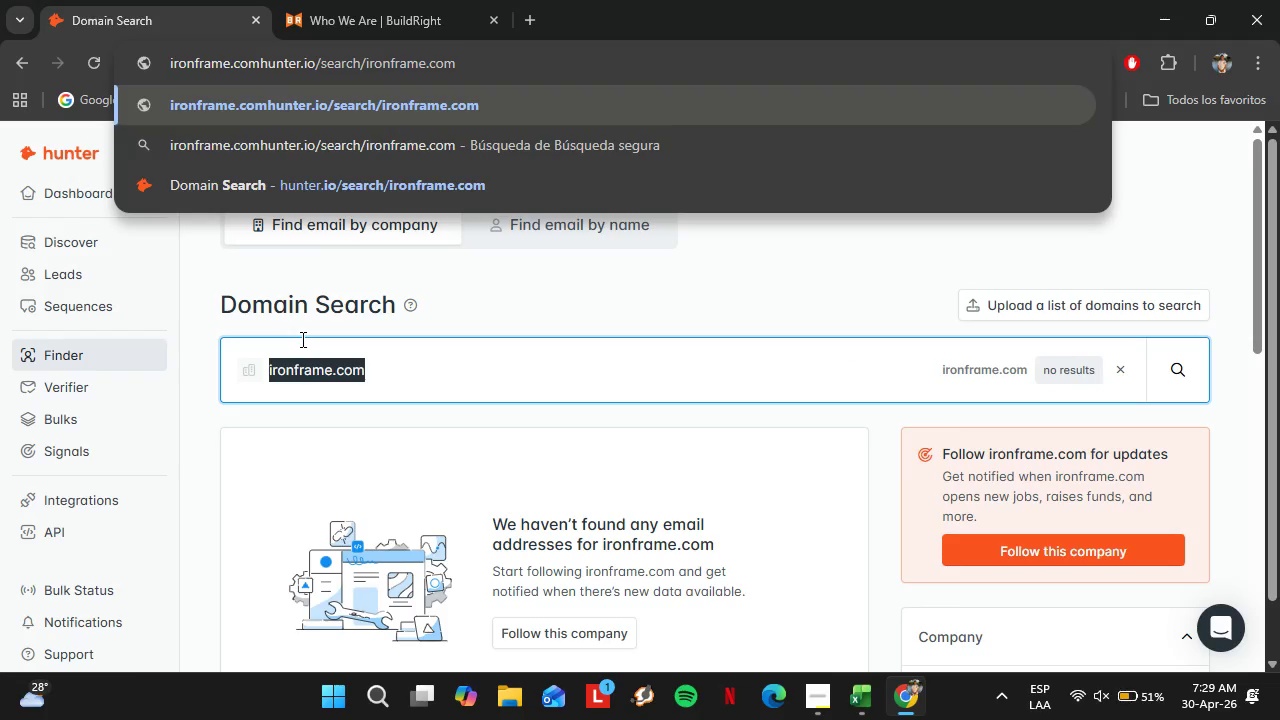 
key(Control+C)
 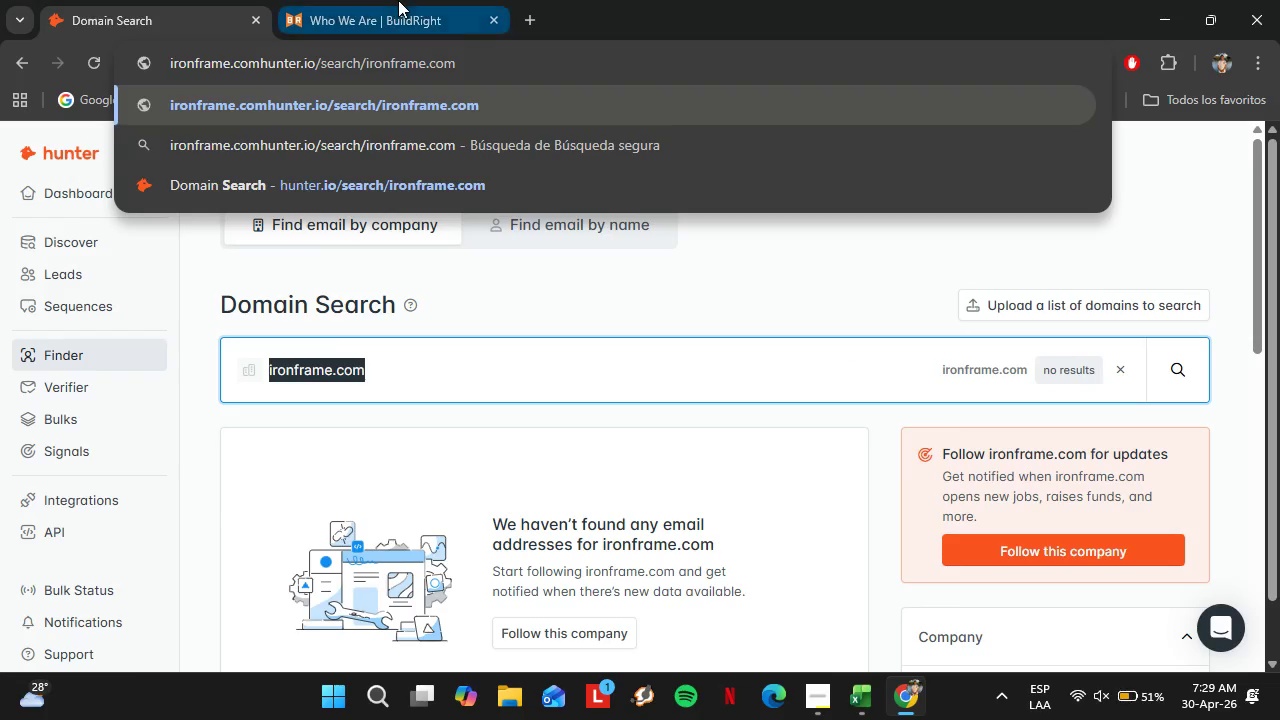 
left_click([397, 0])
 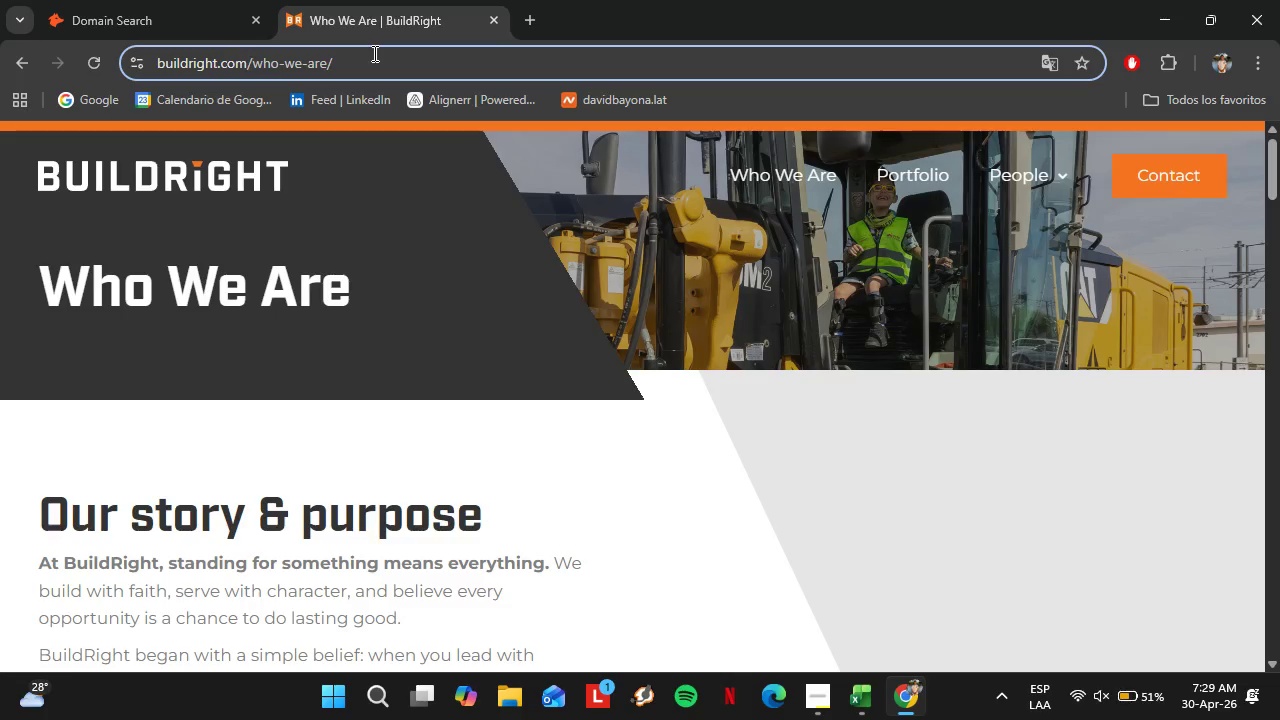 
hold_key(key=ControlLeft, duration=0.44)
 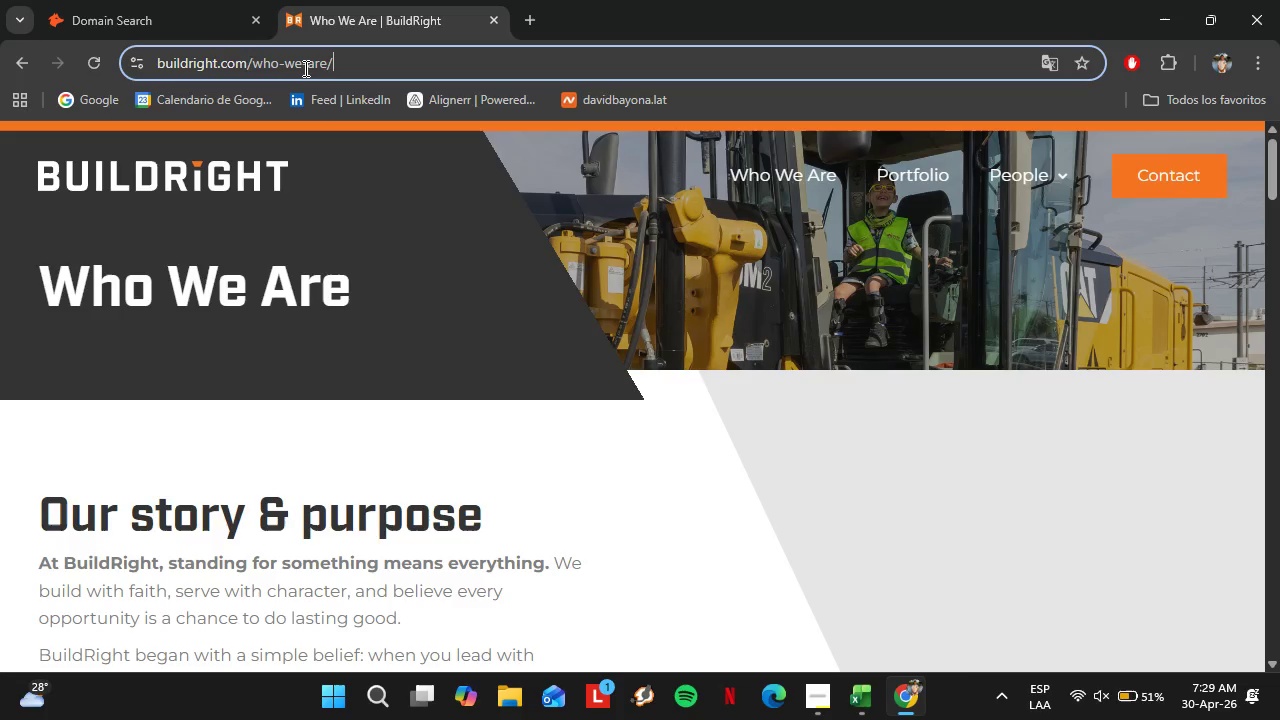 
left_click_drag(start_coordinate=[334, 67], to_coordinate=[149, 63])
 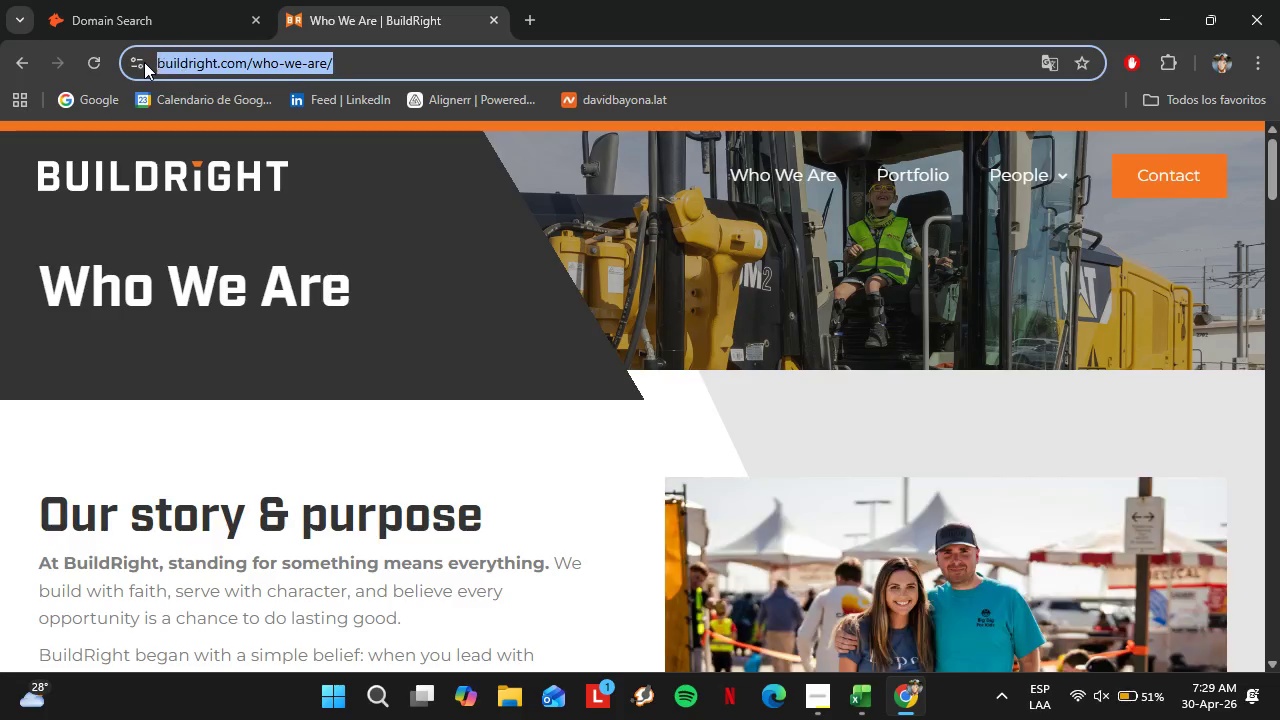 
hold_key(key=ControlLeft, duration=0.33)
 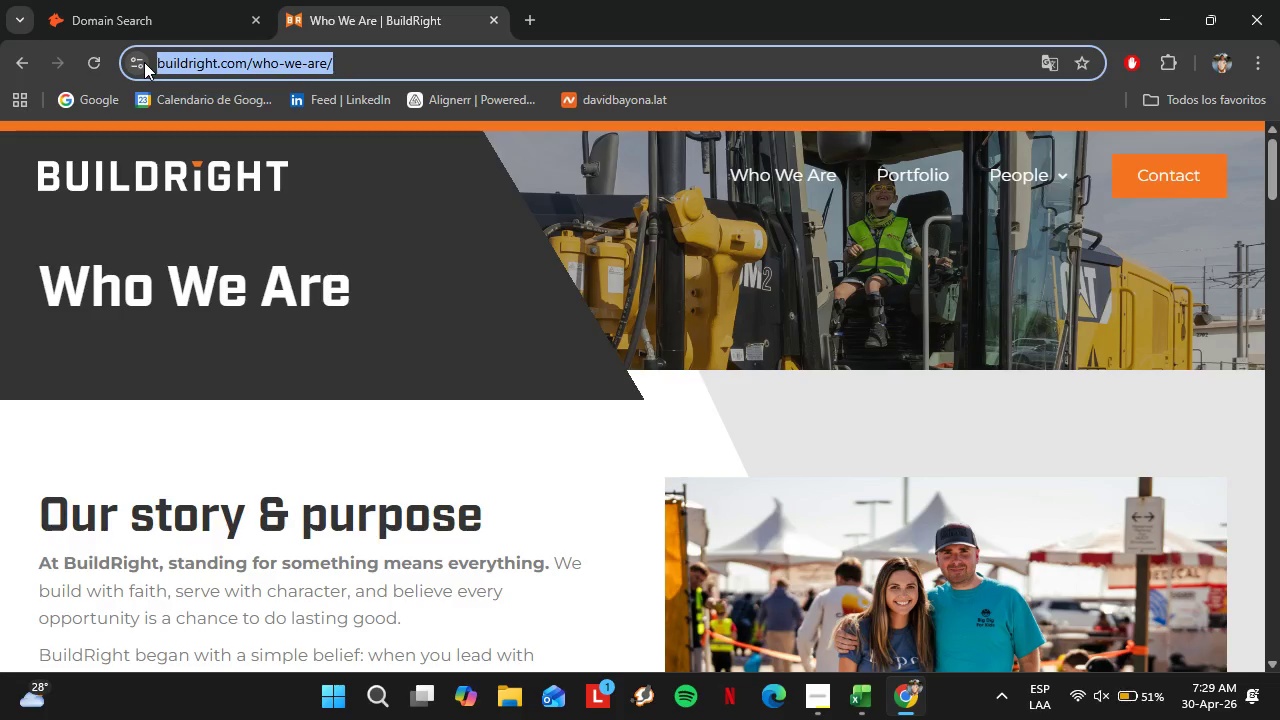 
key(Control+V)
 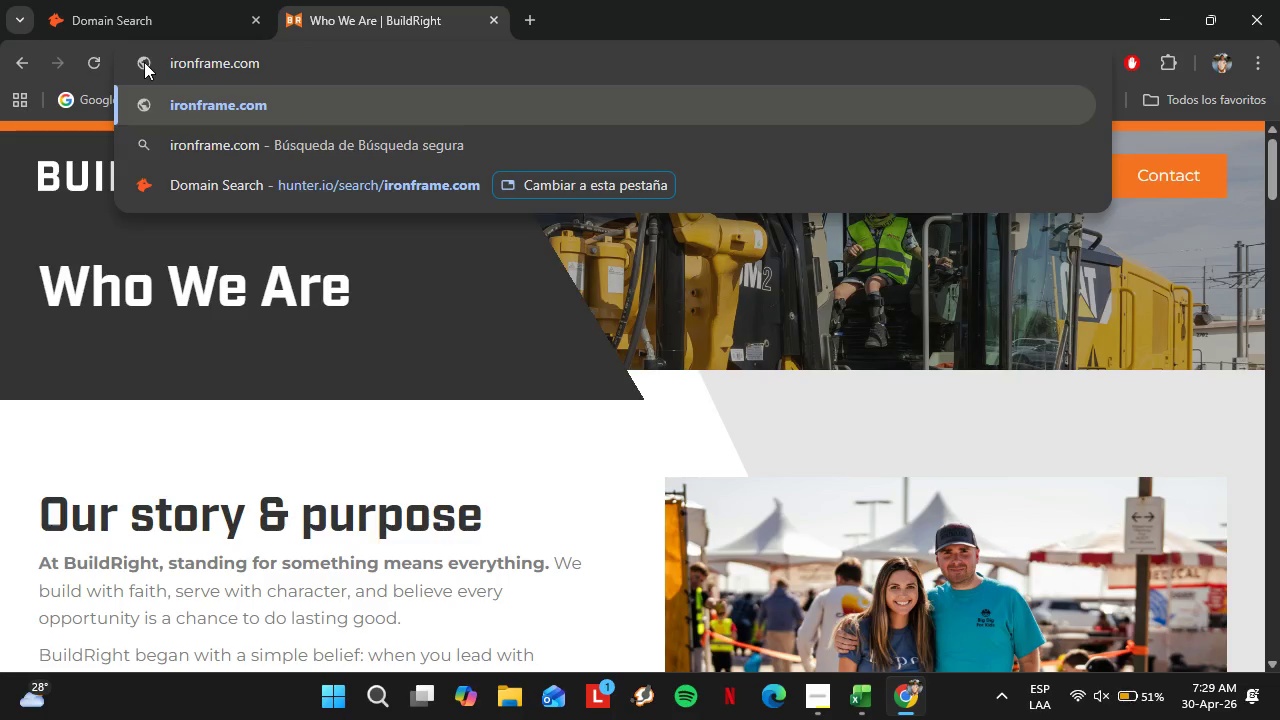 
hold_key(key=Enter, duration=0.36)
 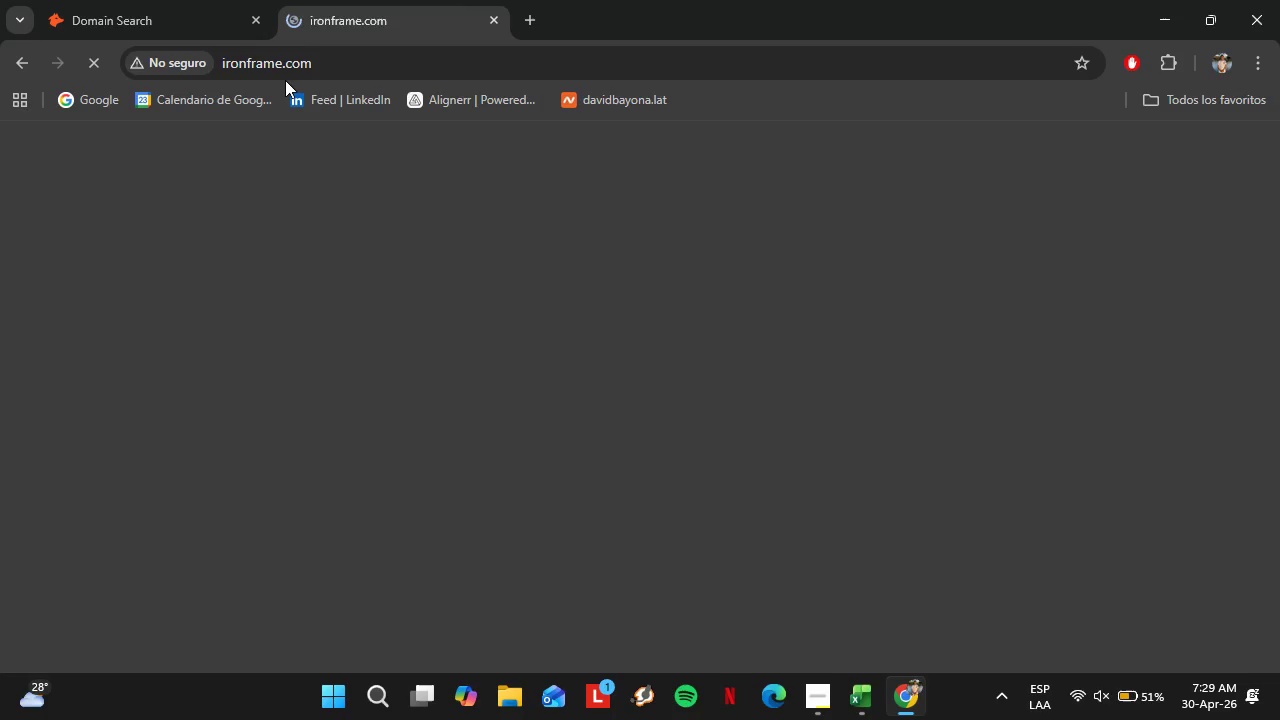 
double_click([330, 72])
 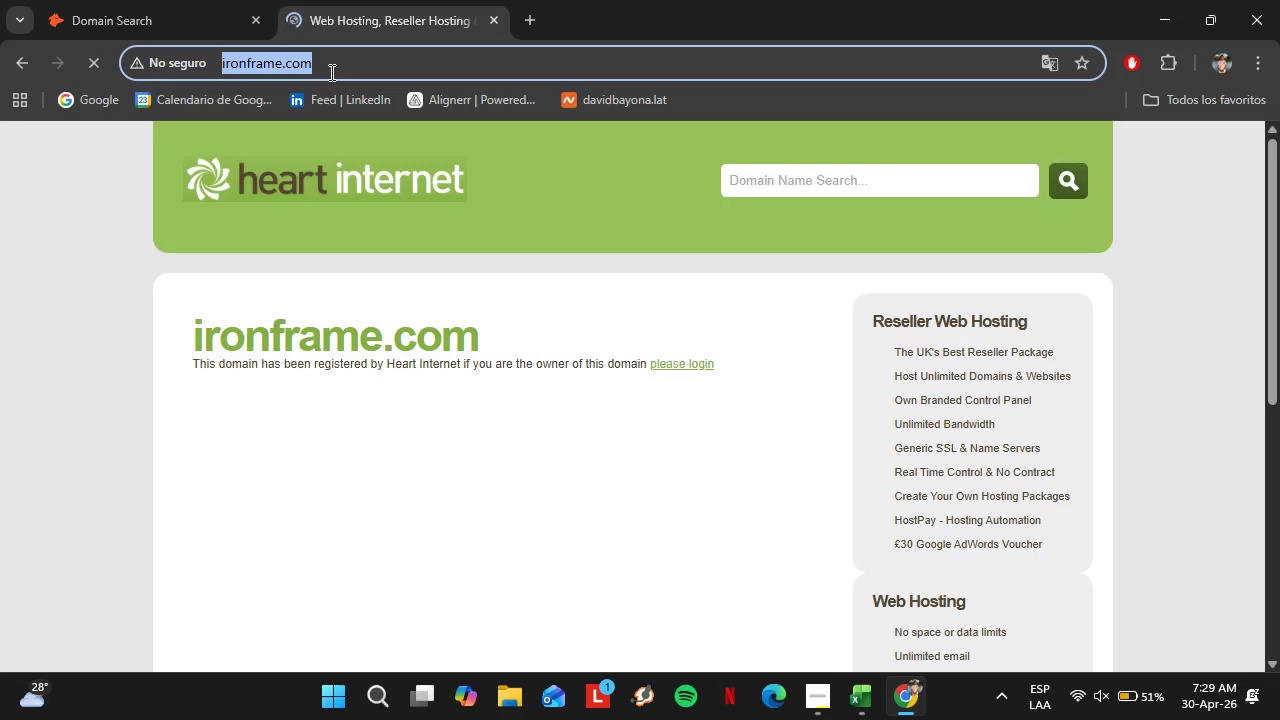 
key(ArrowRight)
 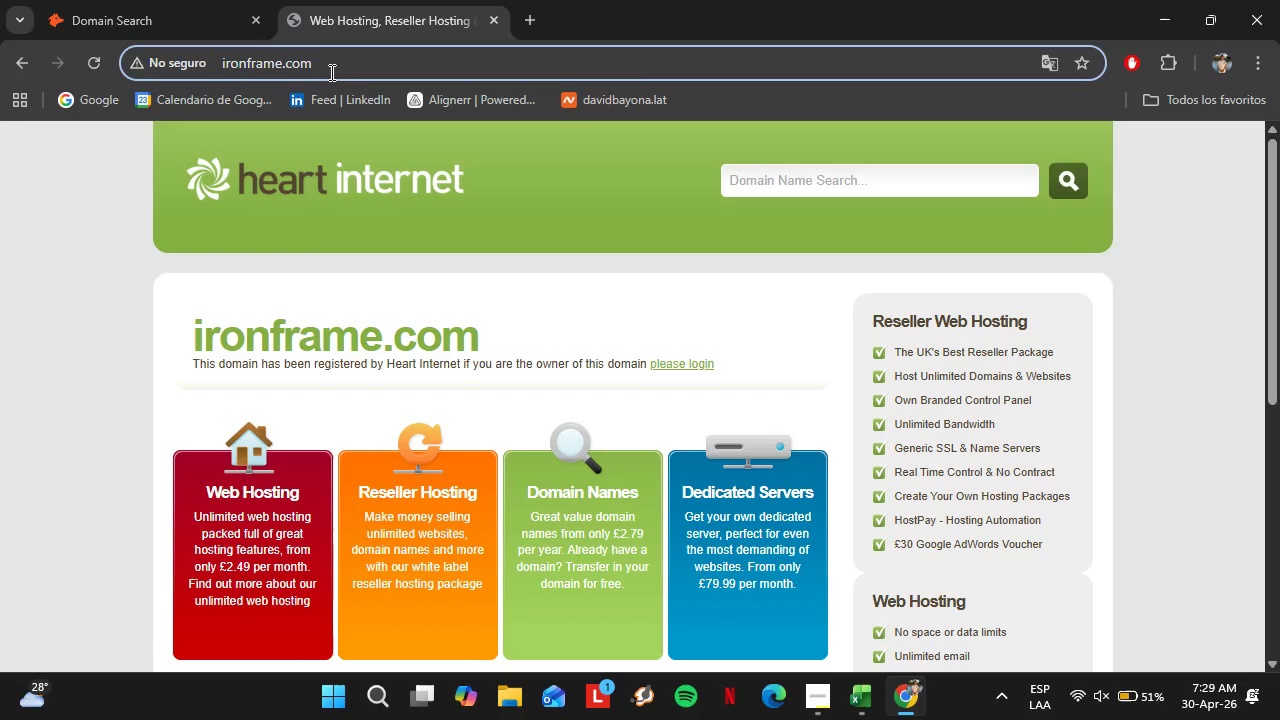 
key(Backspace)
 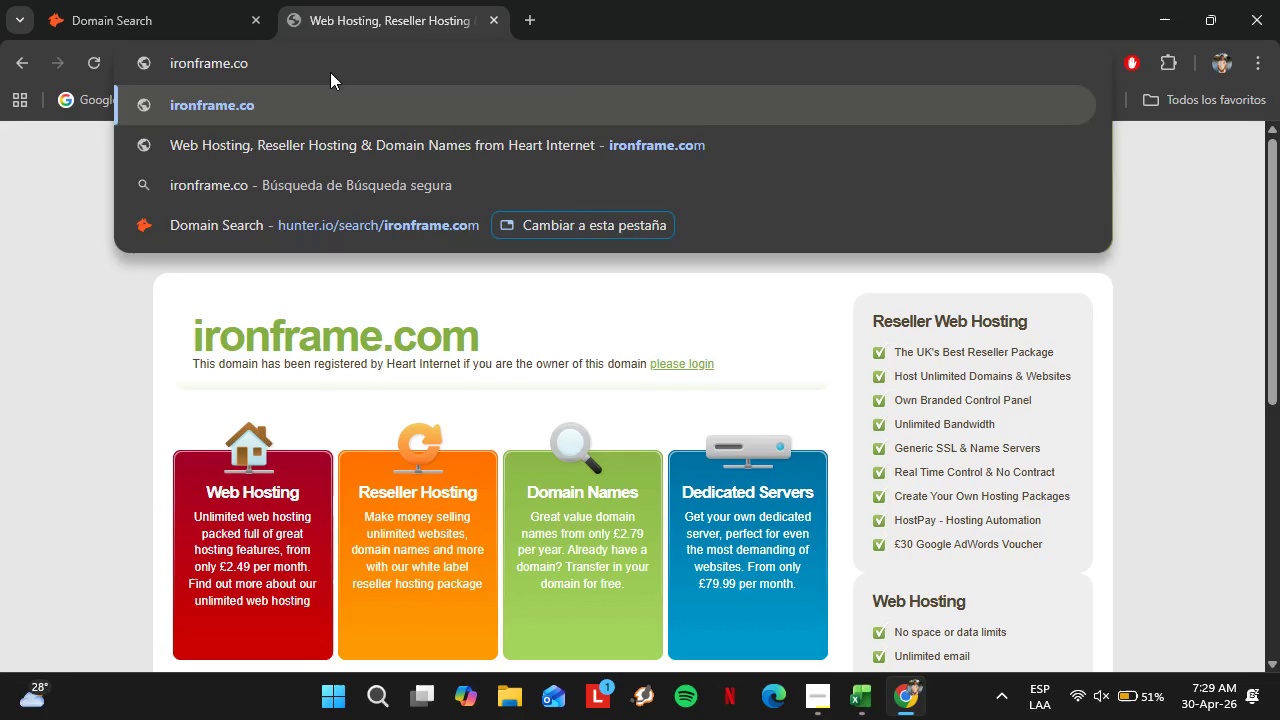 
key(Enter)
 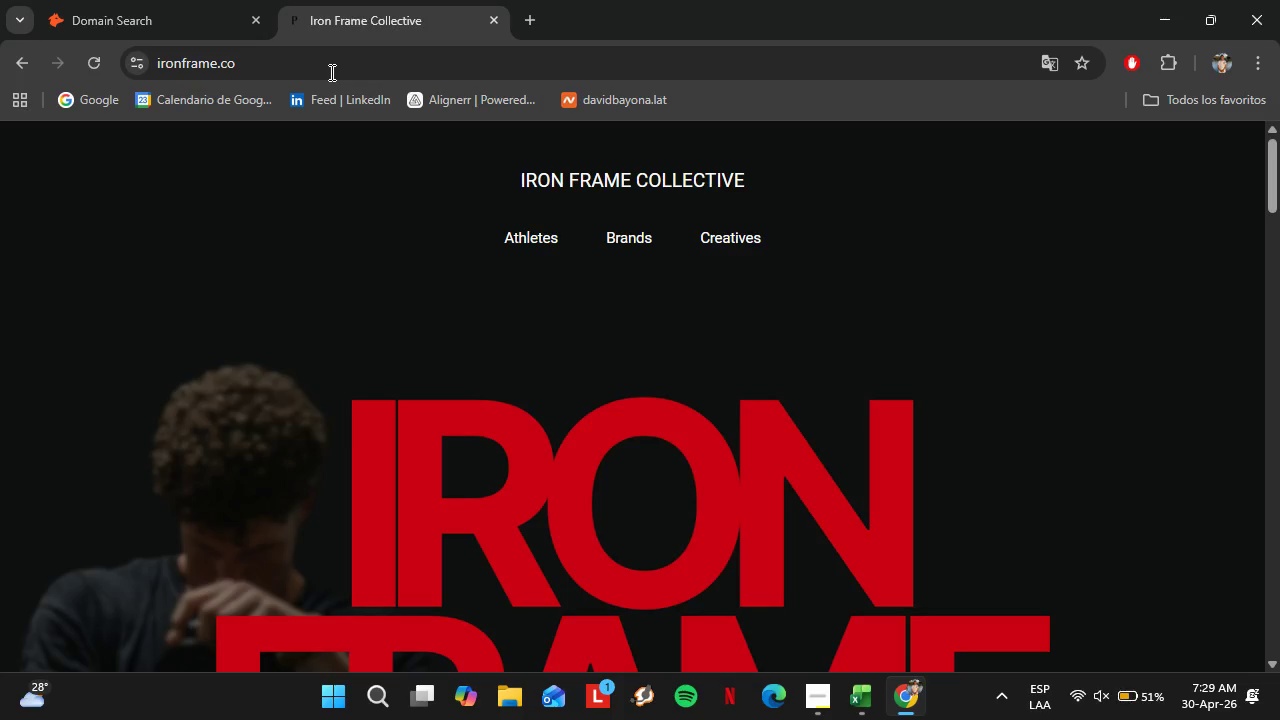 
wait(12.86)
 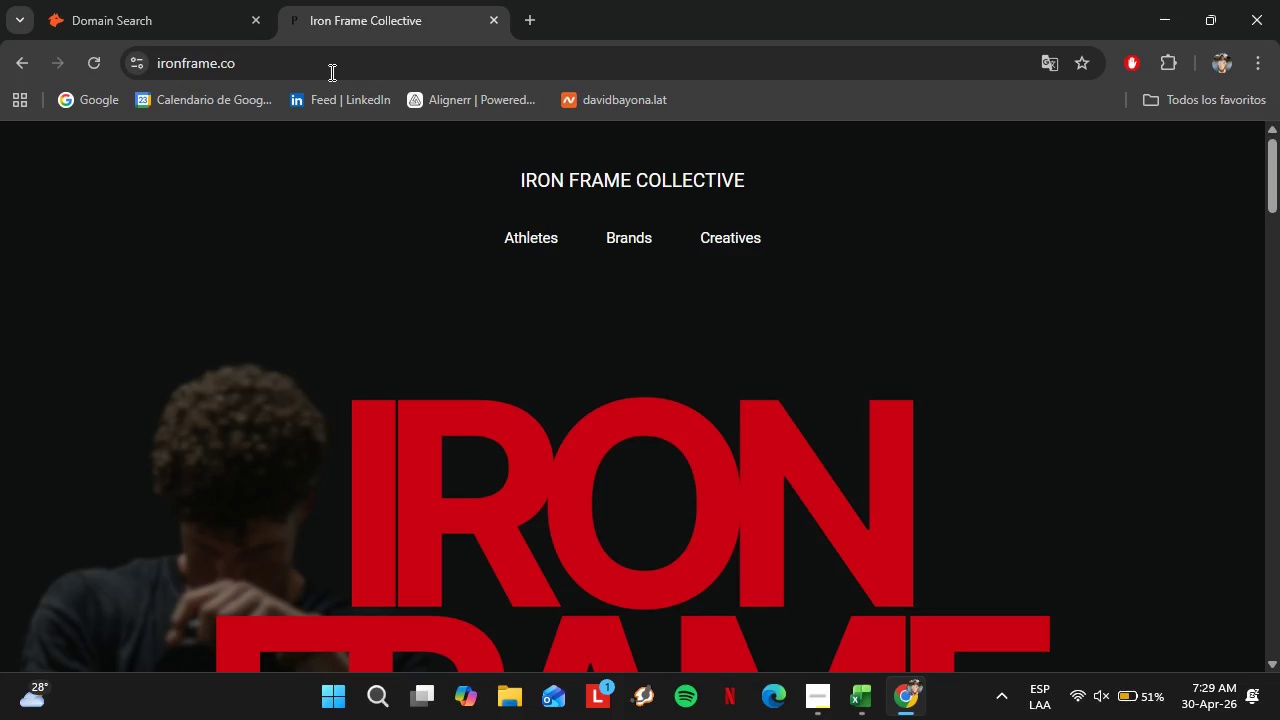 
left_click([855, 673])
 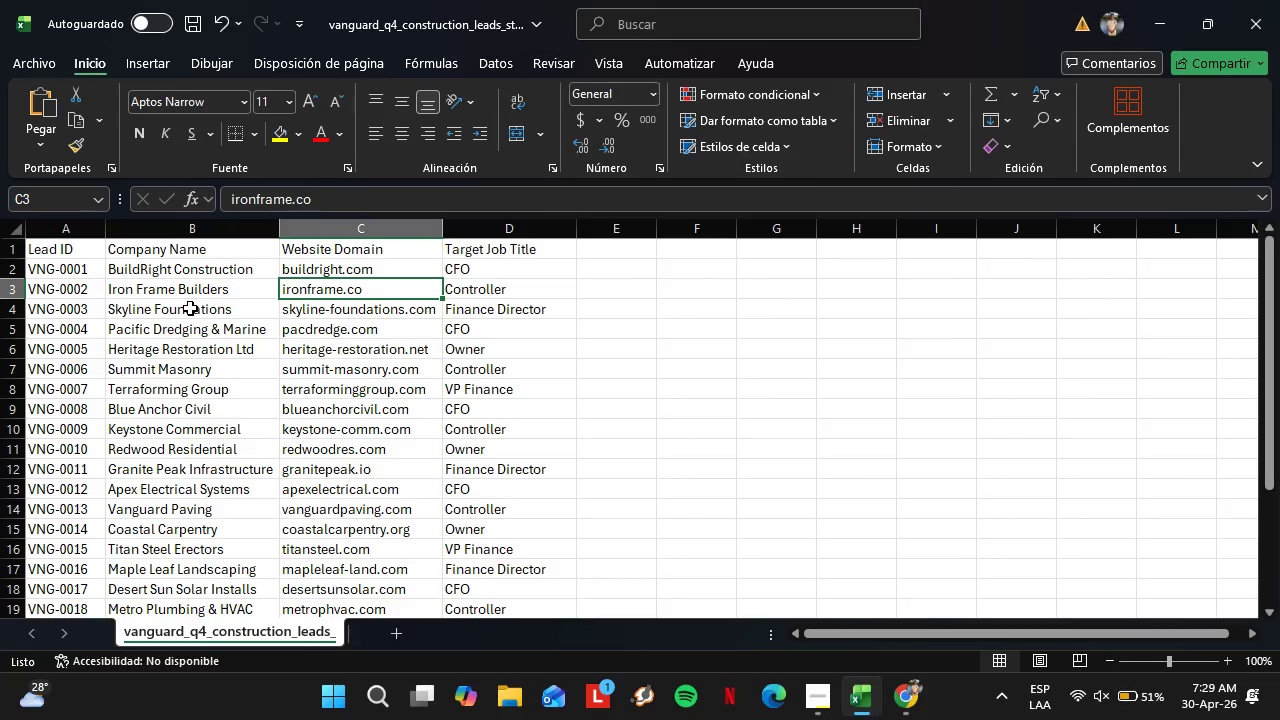 
left_click([194, 298])
 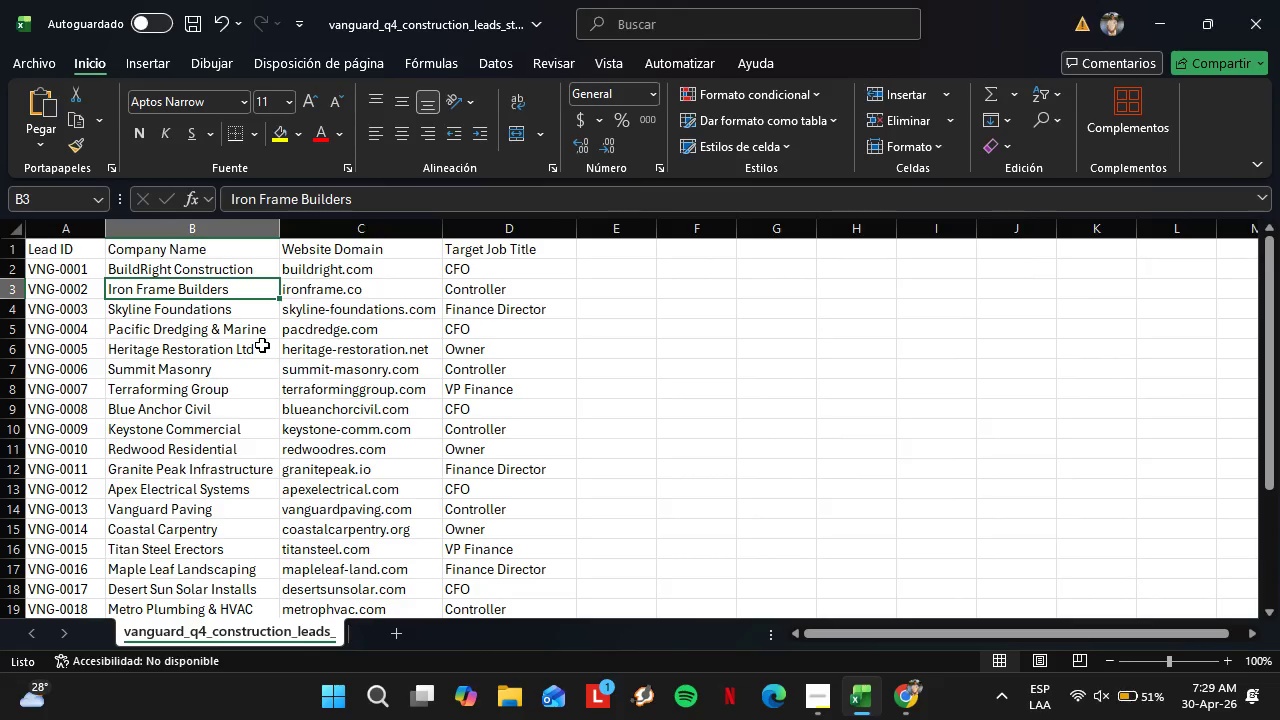 
key(Control+C)
 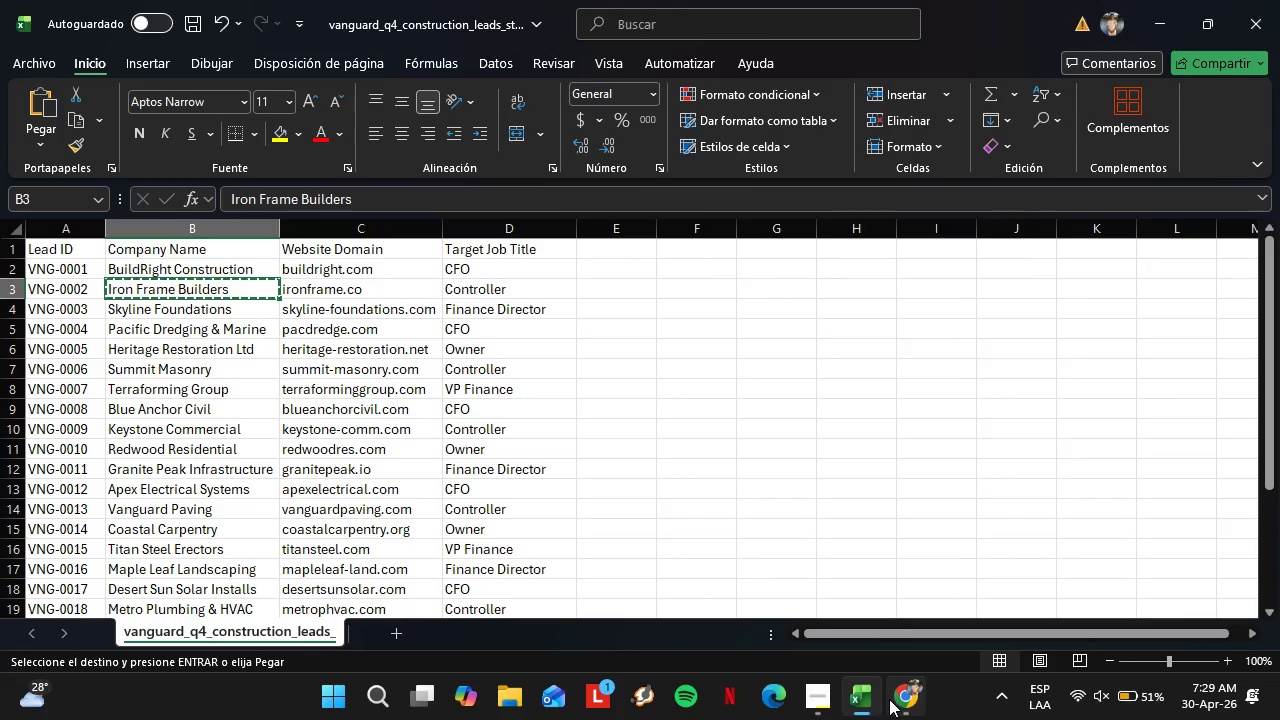 
left_click([896, 693])
 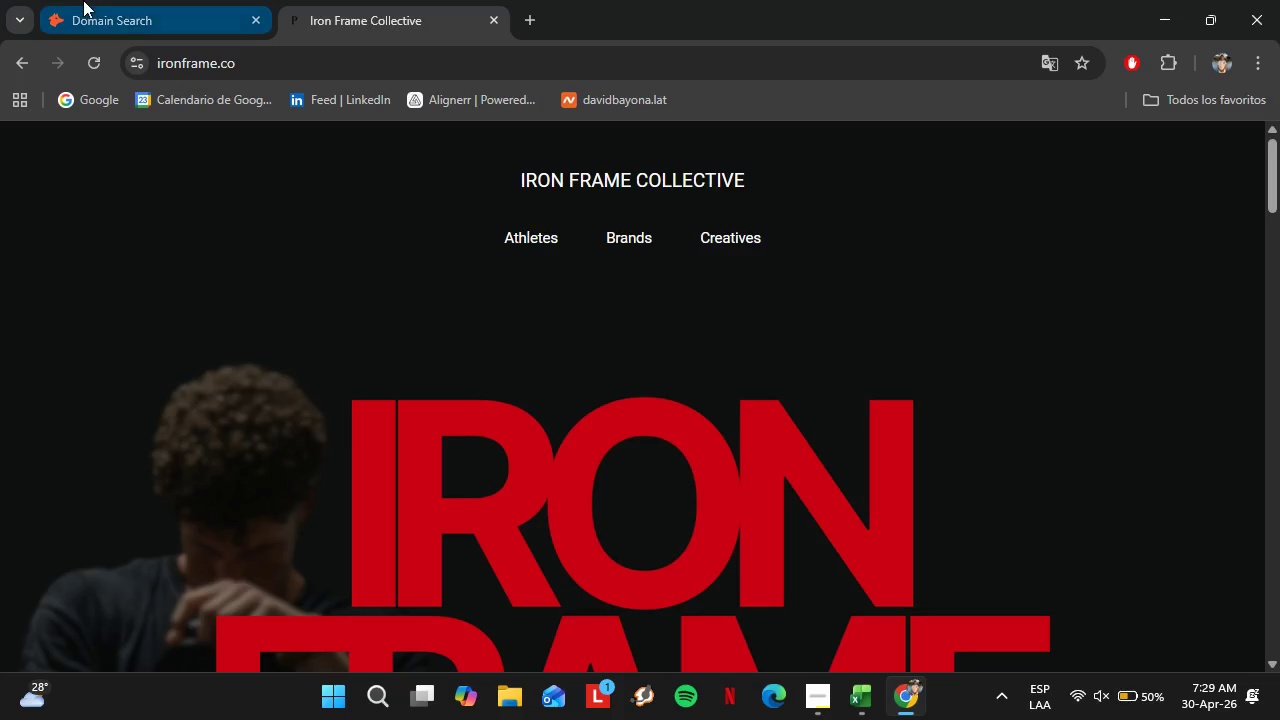 
left_click([83, 0])
 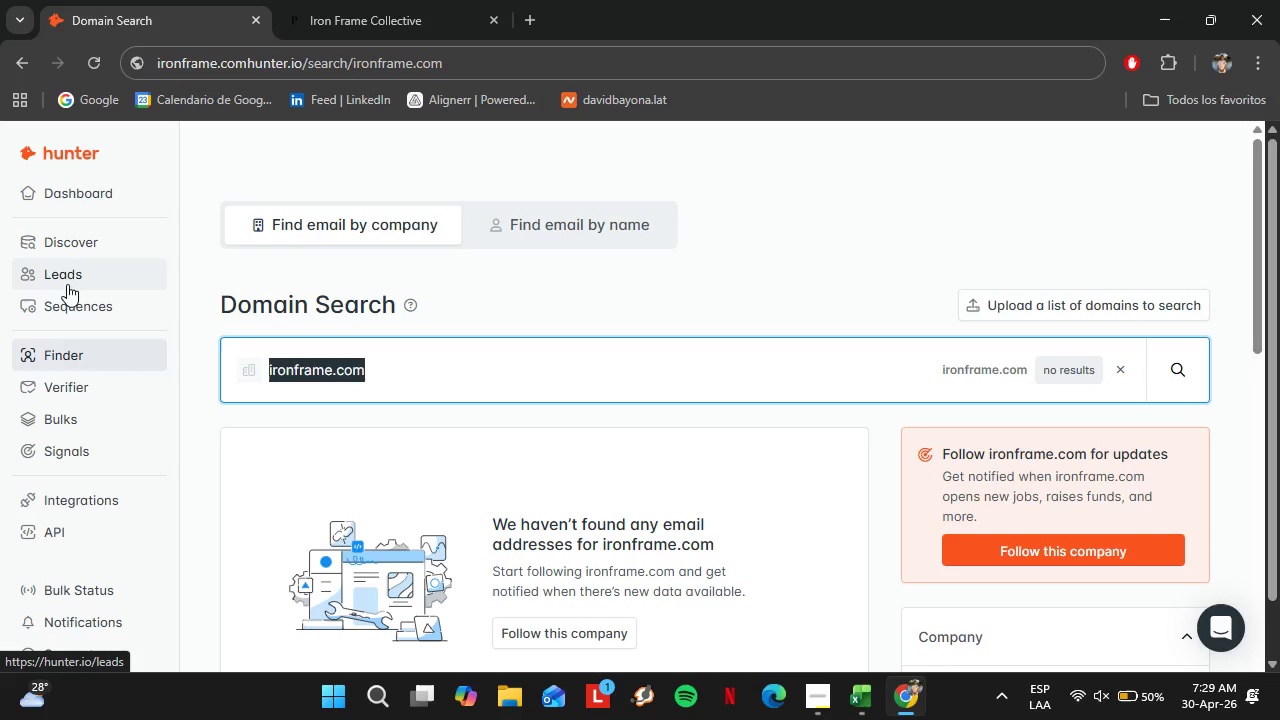 
mouse_move([86, 245])
 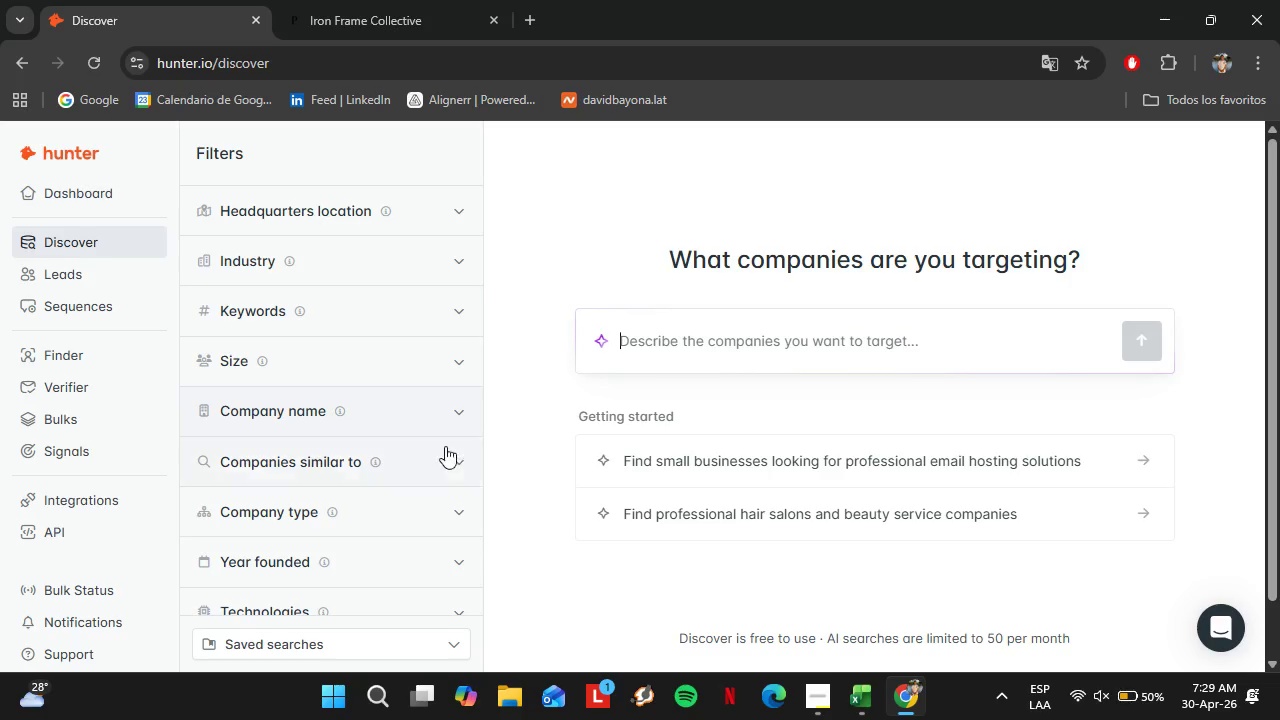 
wait(8.15)
 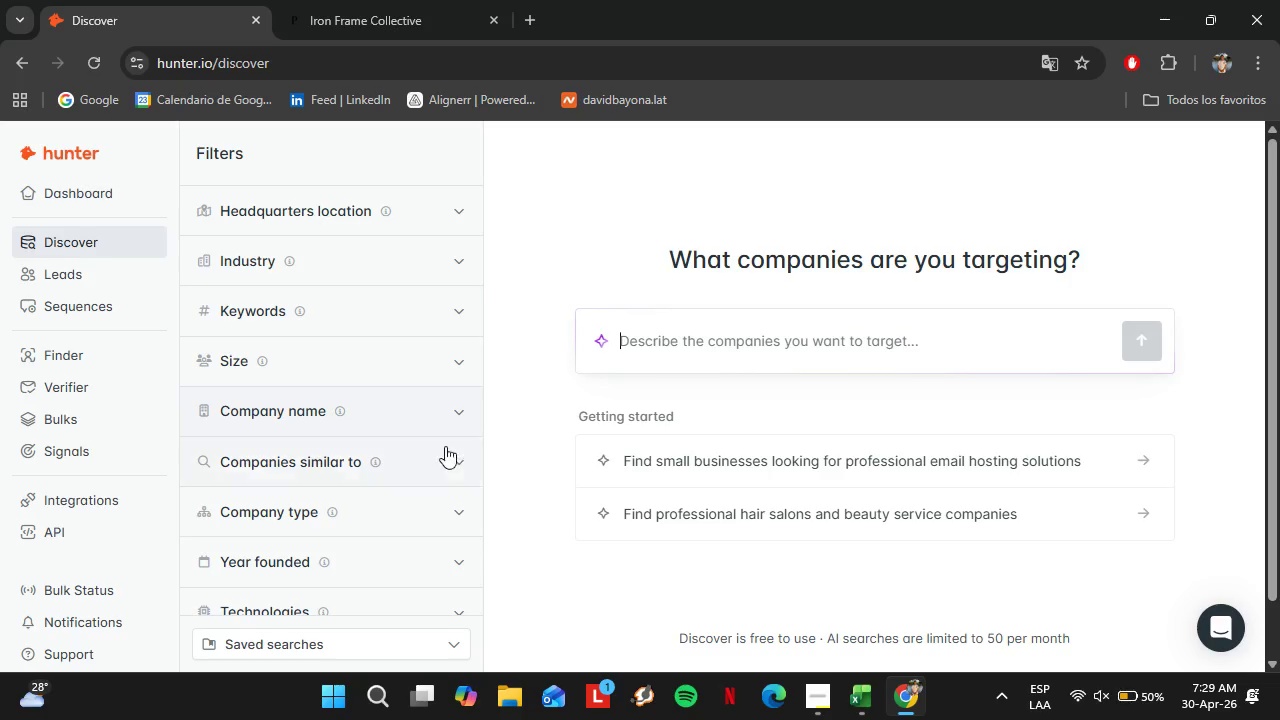 
left_click([418, 401])
 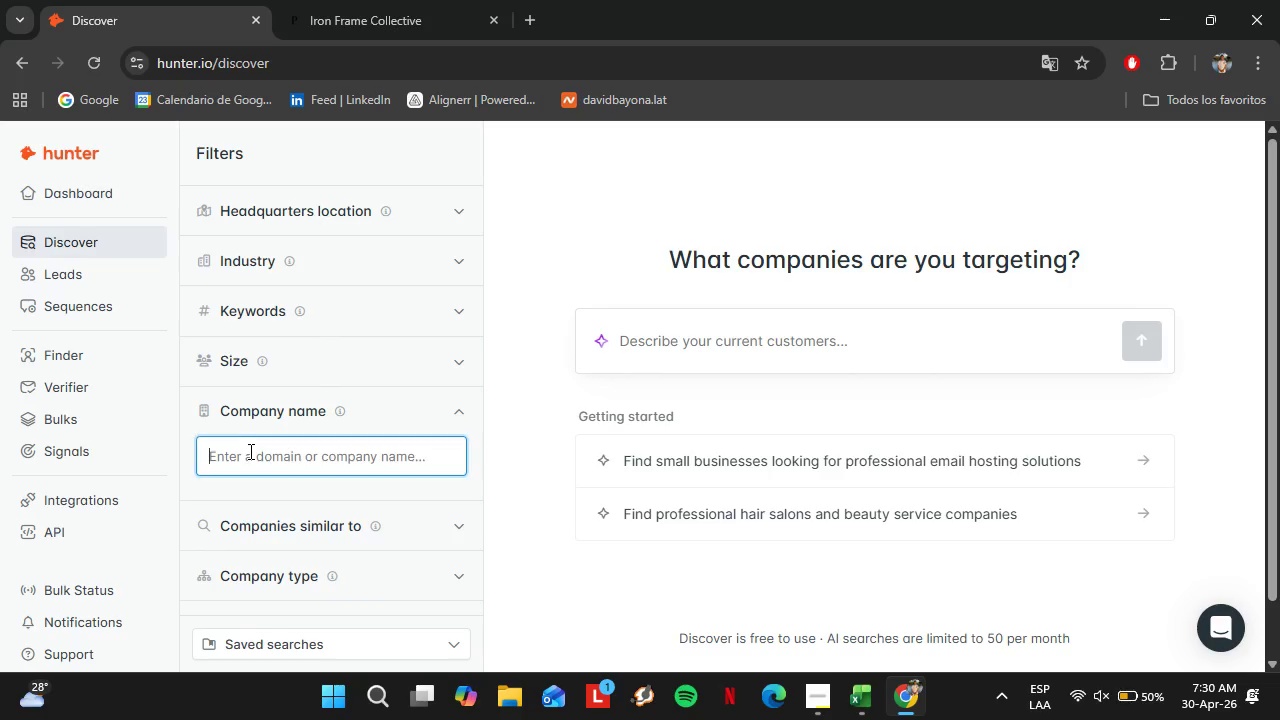 
key(Control+V)
 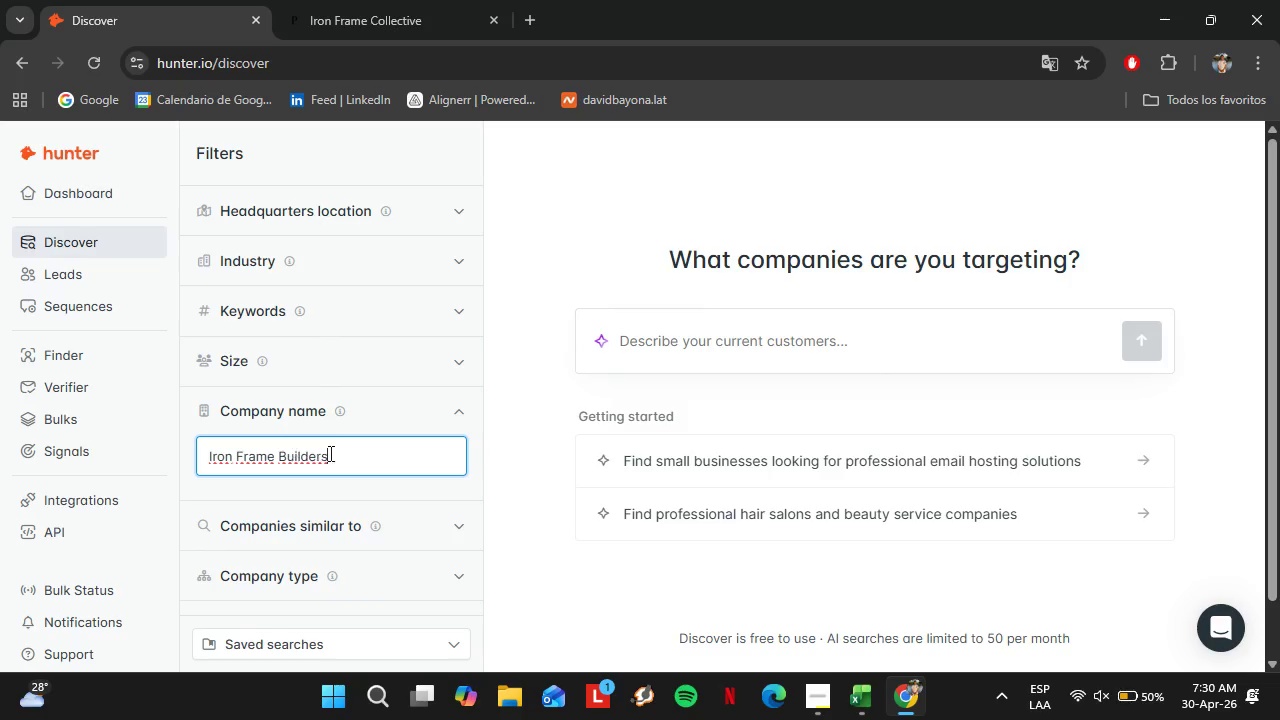 
mouse_move([351, 474])
 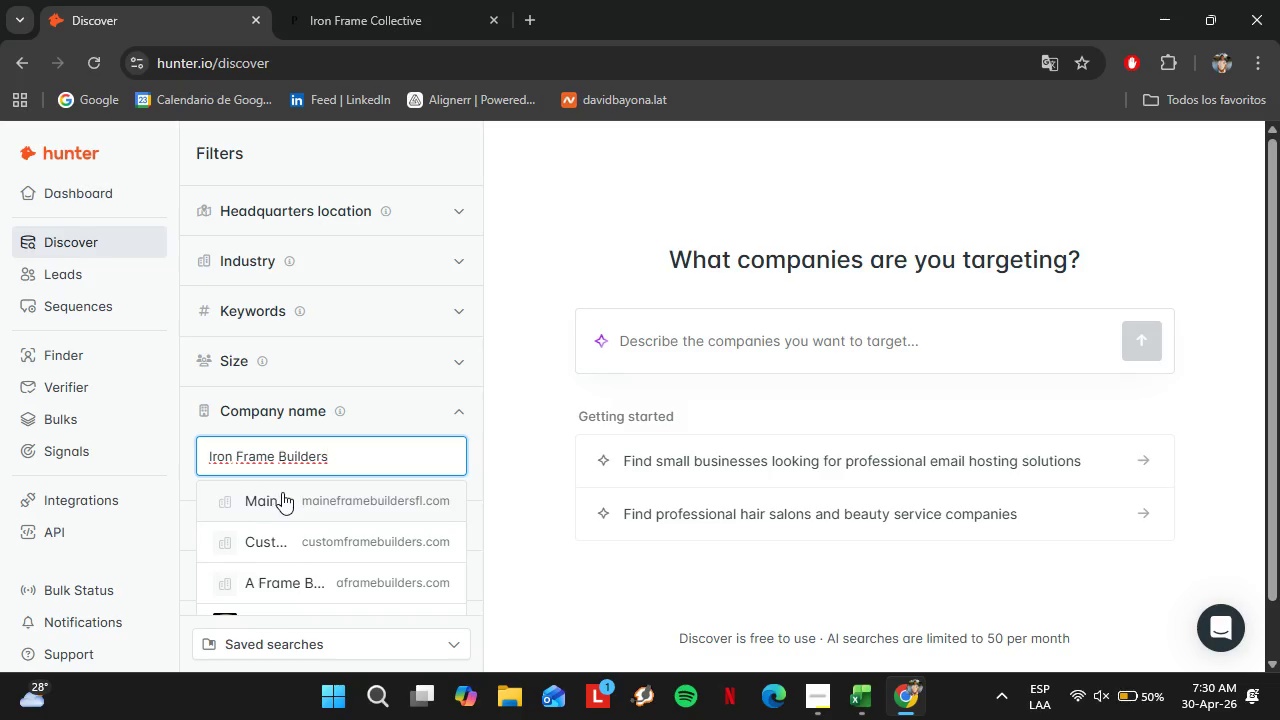 
scroll: coordinate [291, 525], scroll_direction: down, amount: 1.0
 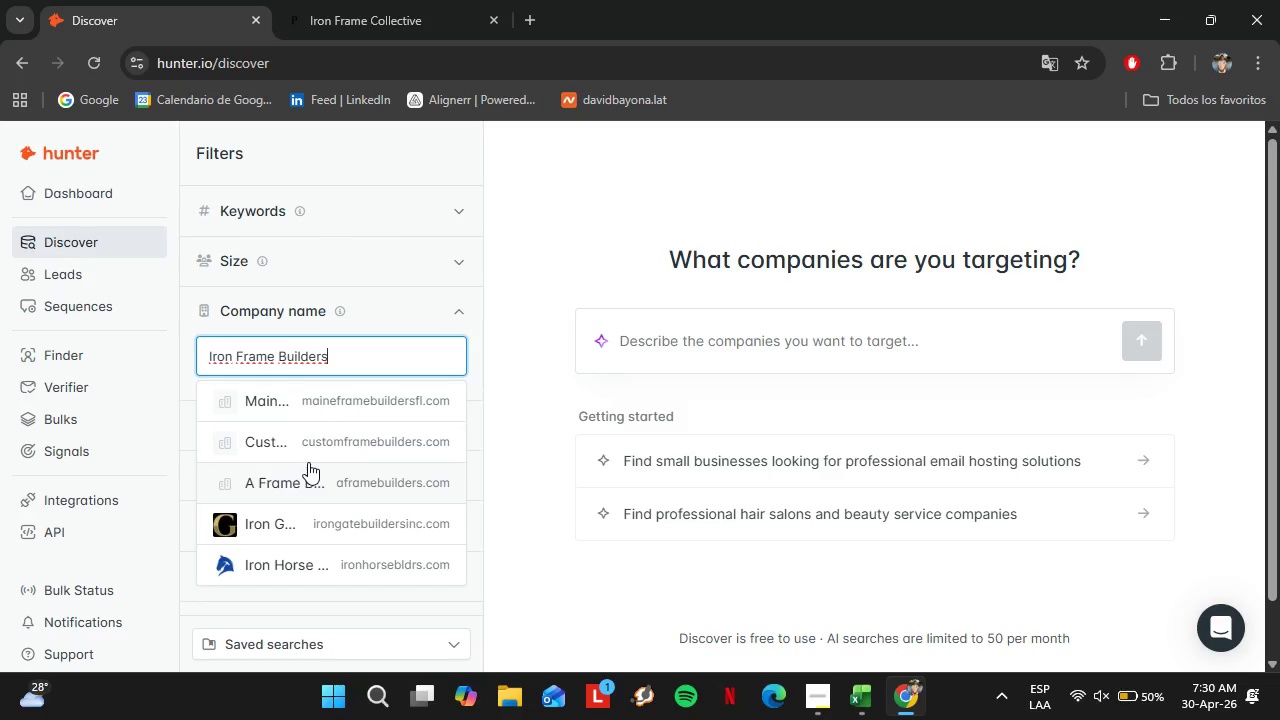 
left_click([314, 405])
 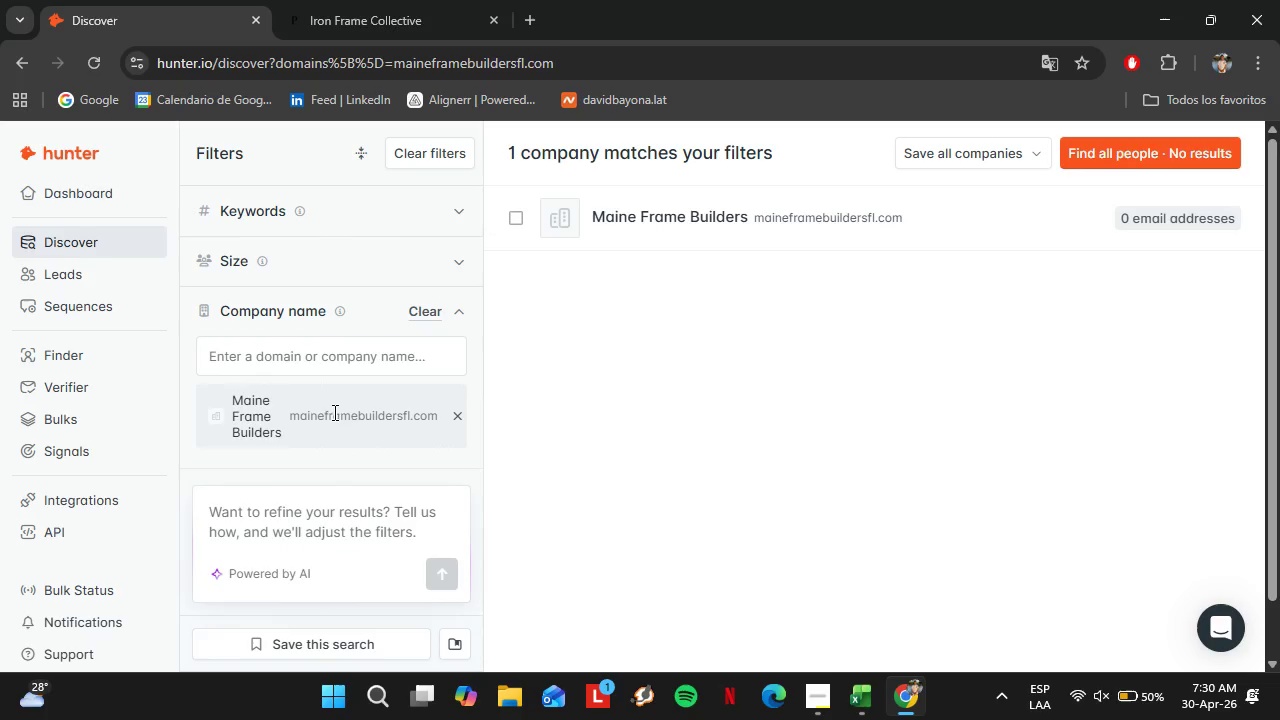 
left_click([465, 426])
 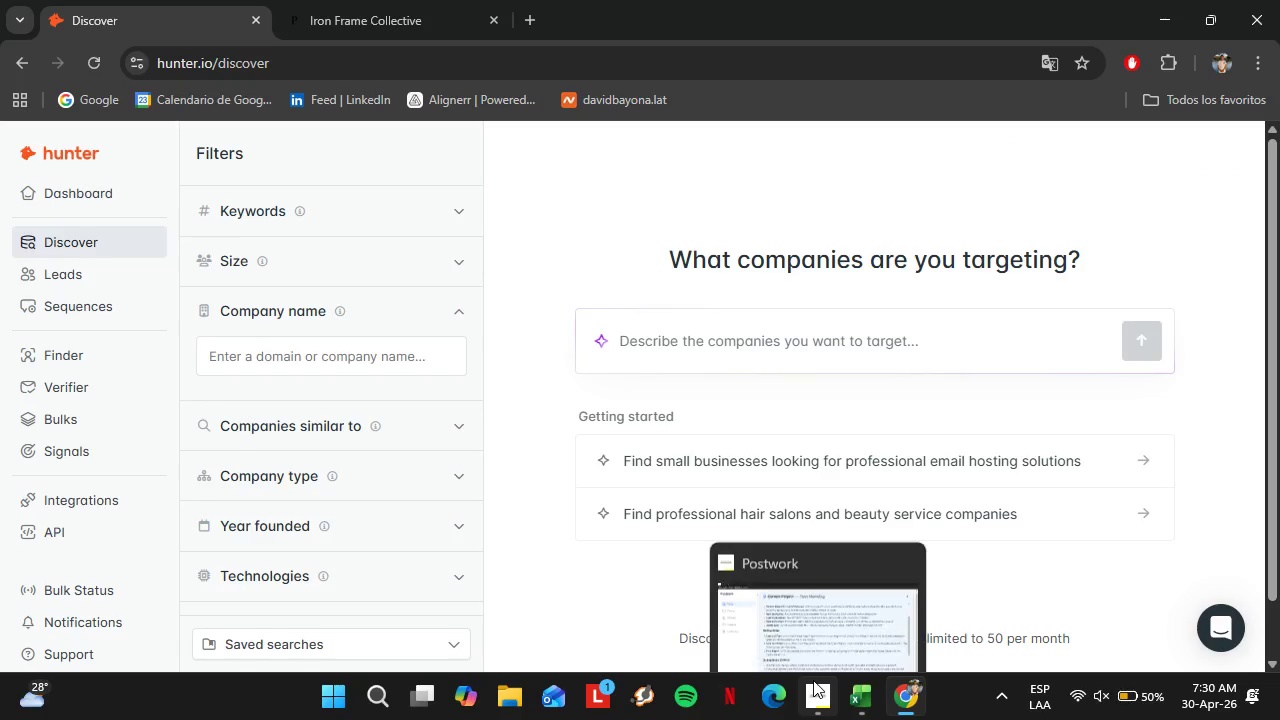 
left_click([813, 680])
 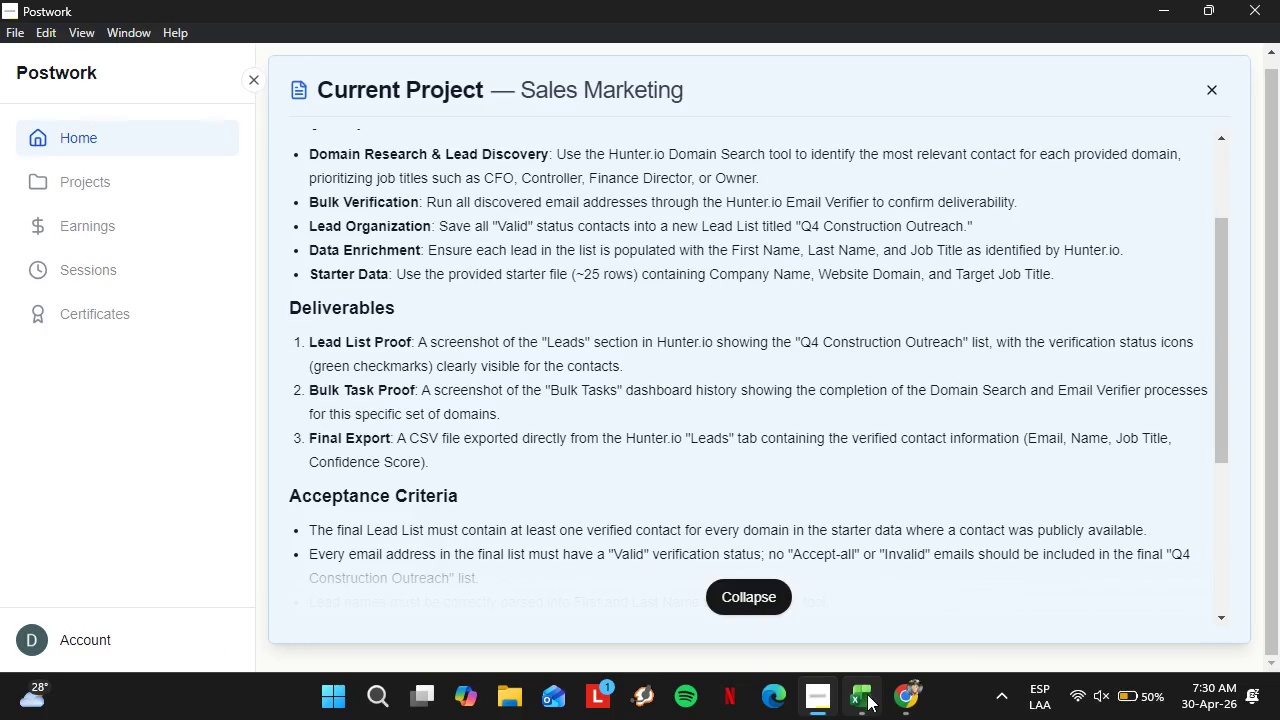 
left_click([868, 697])
 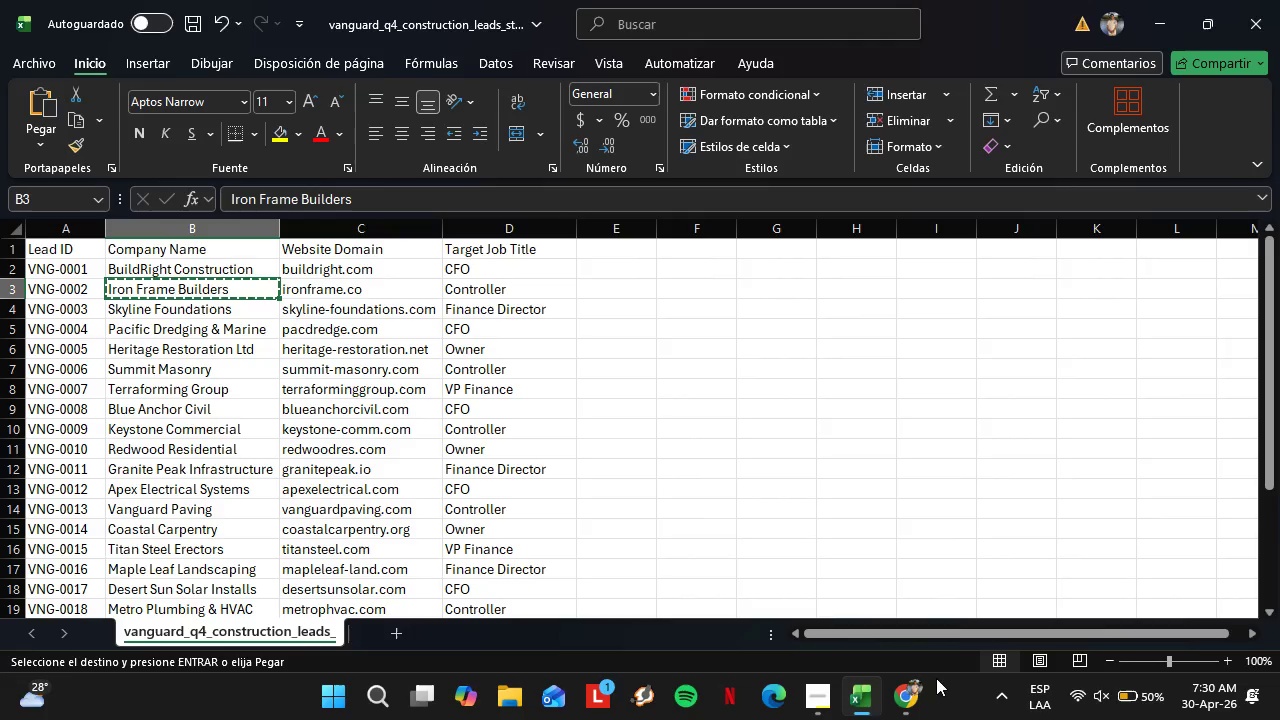 
left_click([907, 705])
 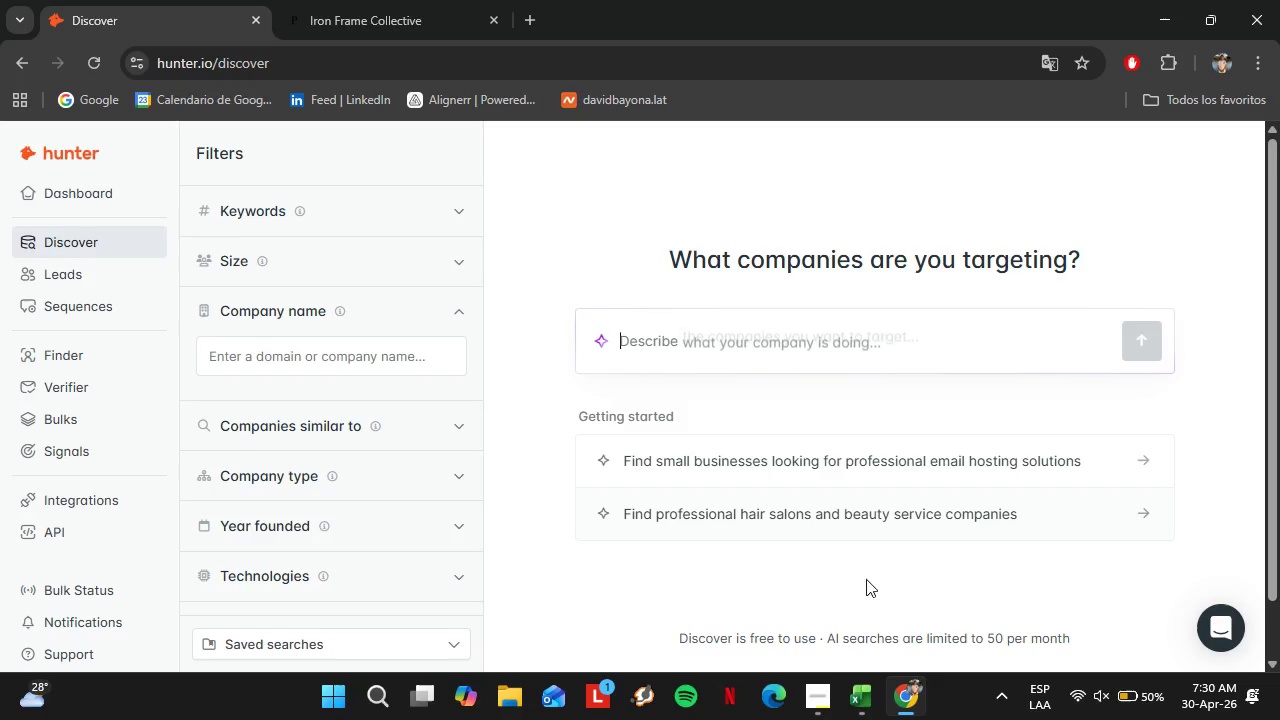 
left_click([868, 704])
 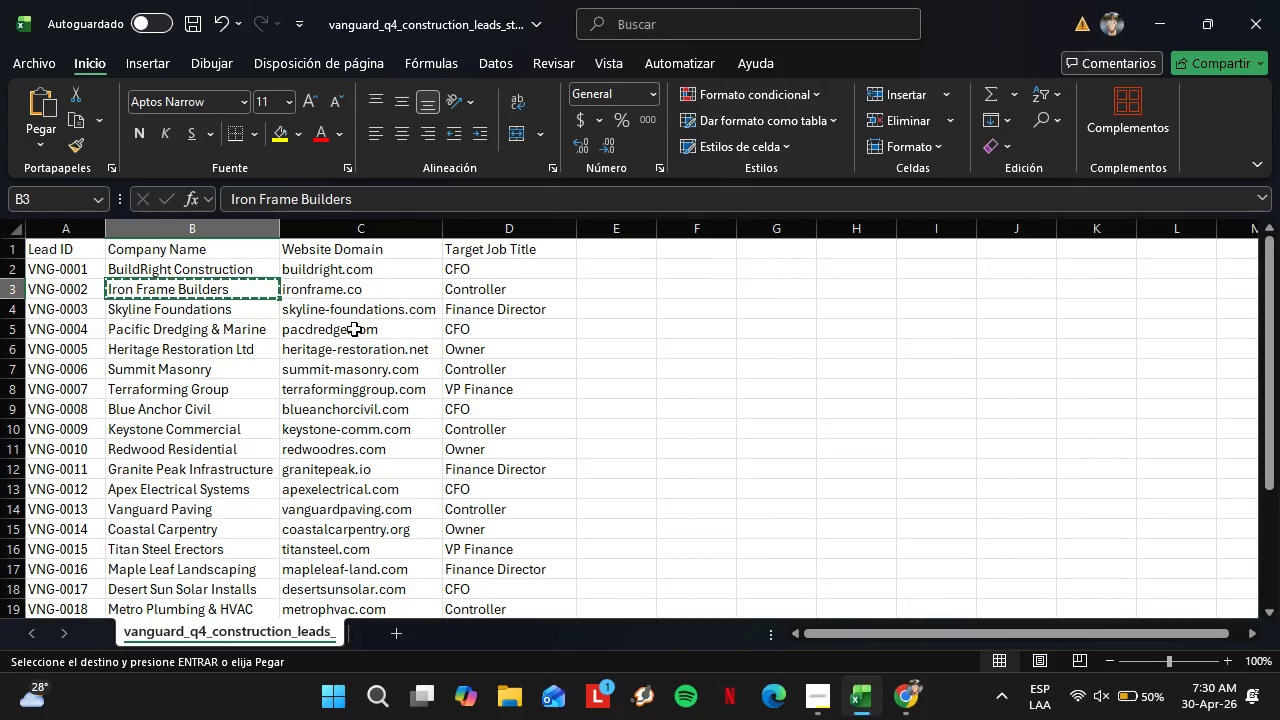 
left_click([345, 314])
 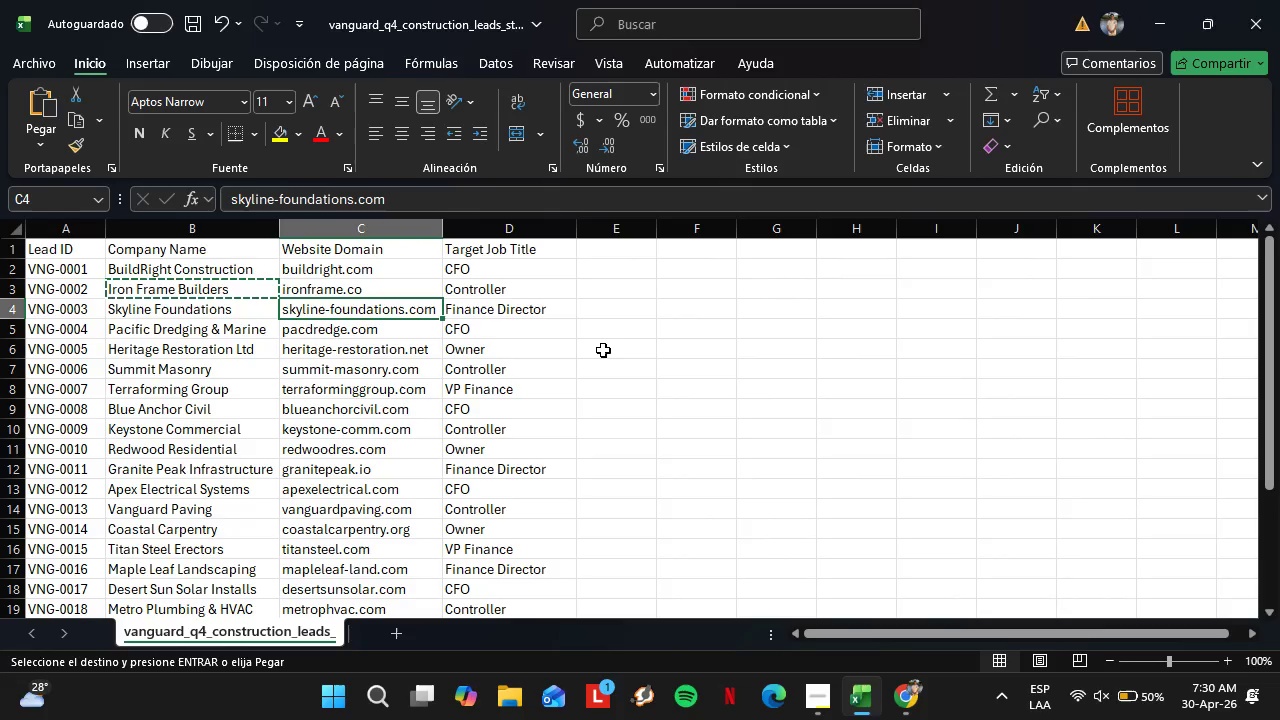 
key(Control+C)
 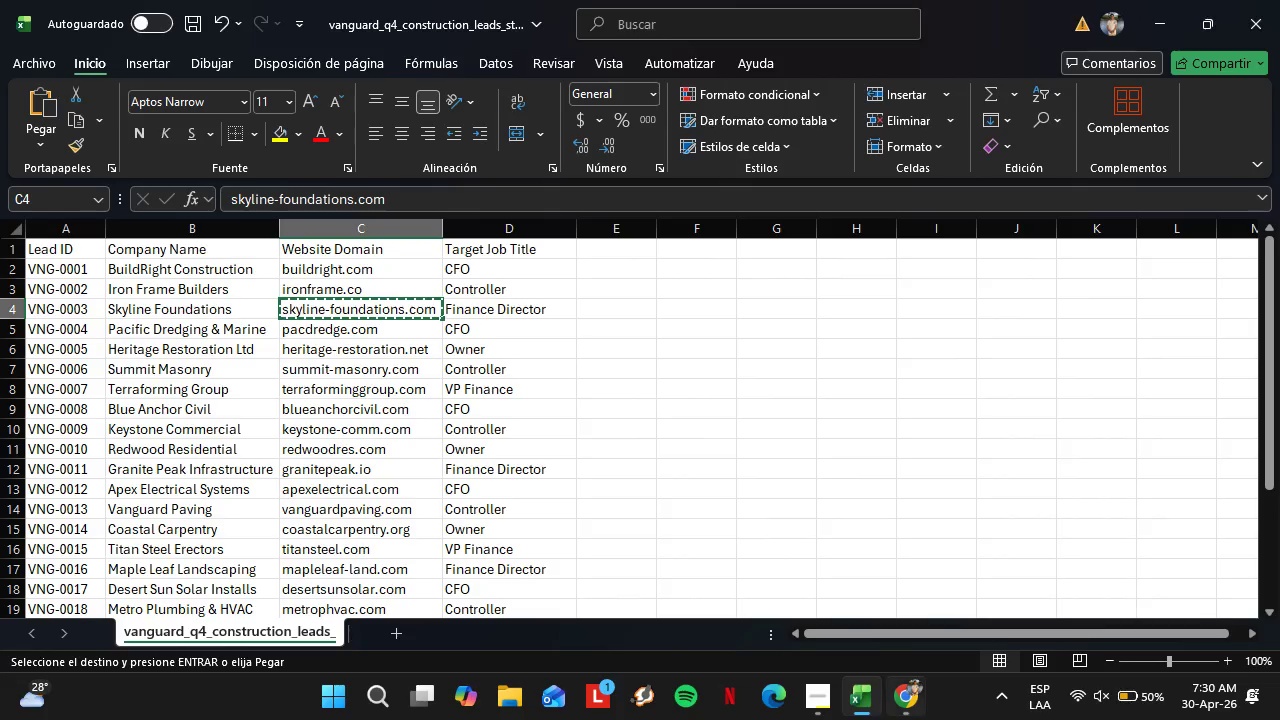 
left_click([917, 719])
 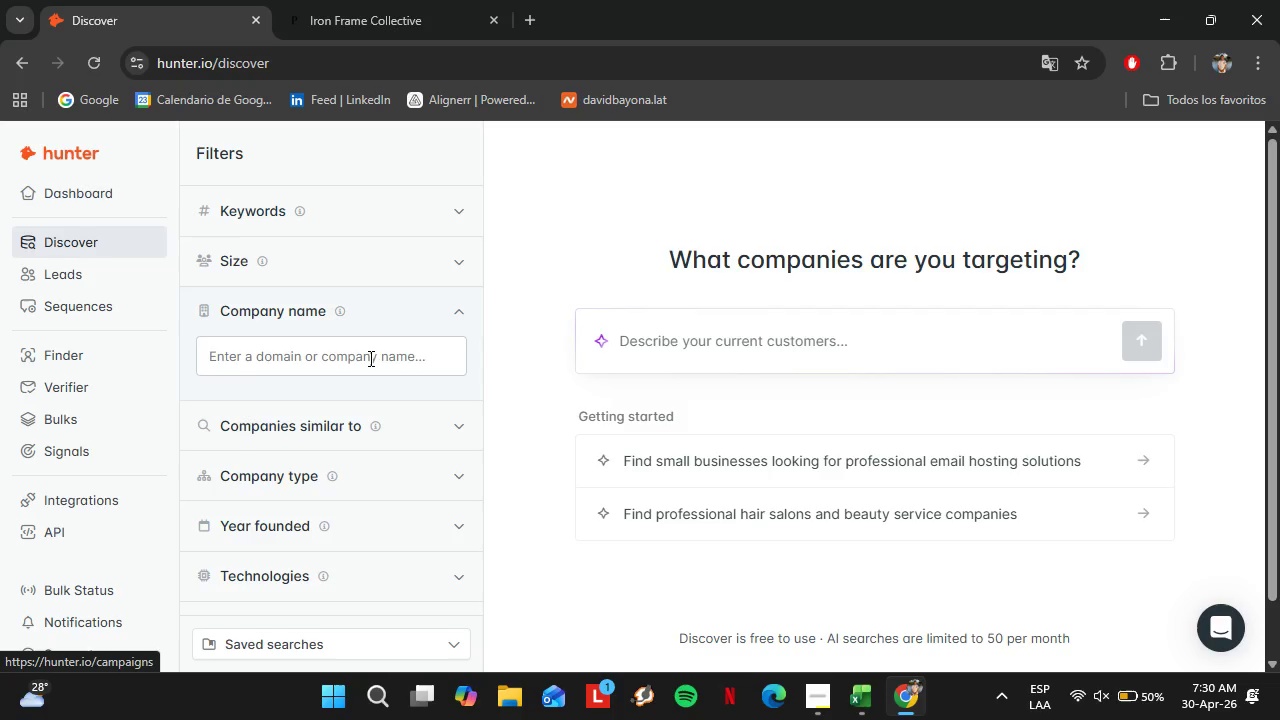 
left_click([426, 370])
 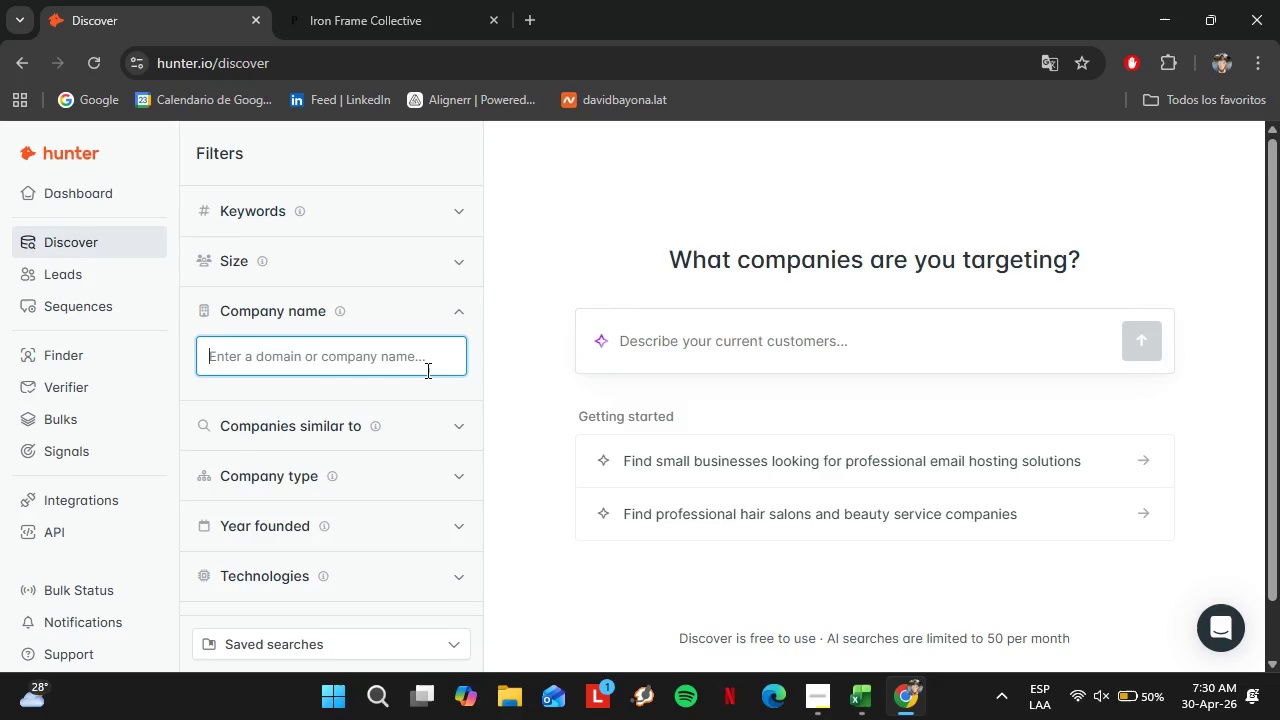 
key(Control+V)
 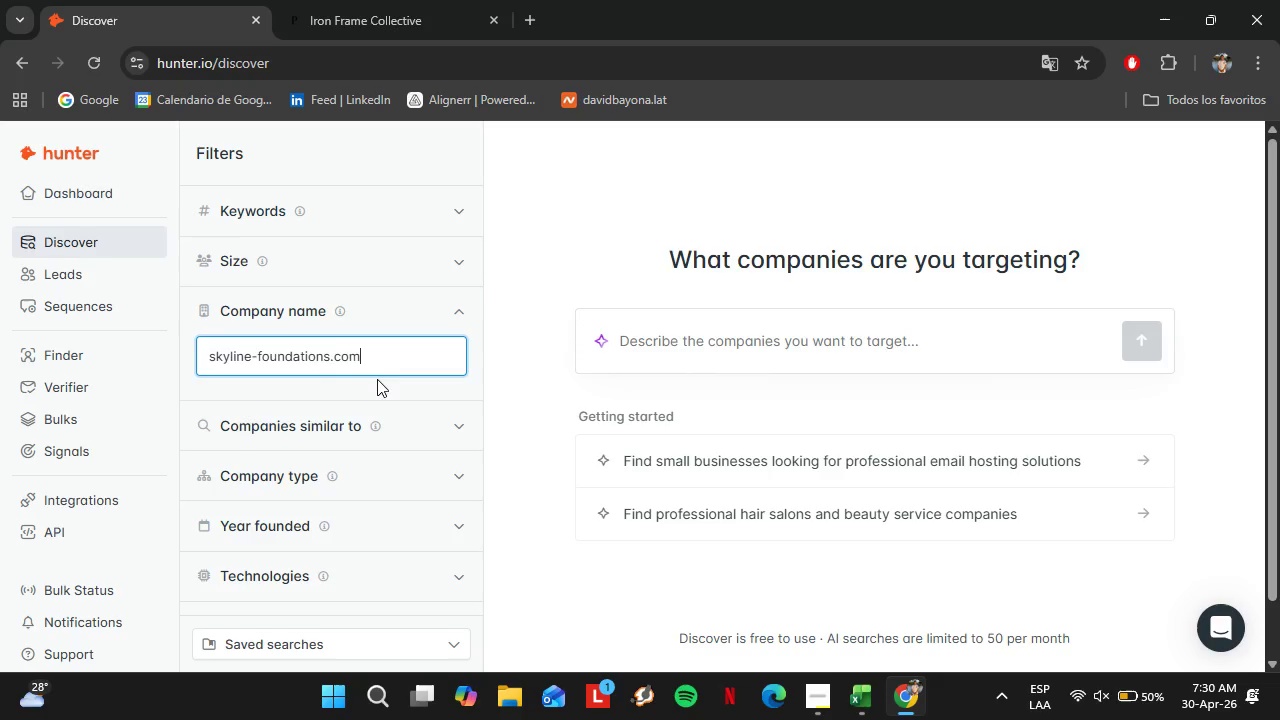 
mouse_move([323, 353])
 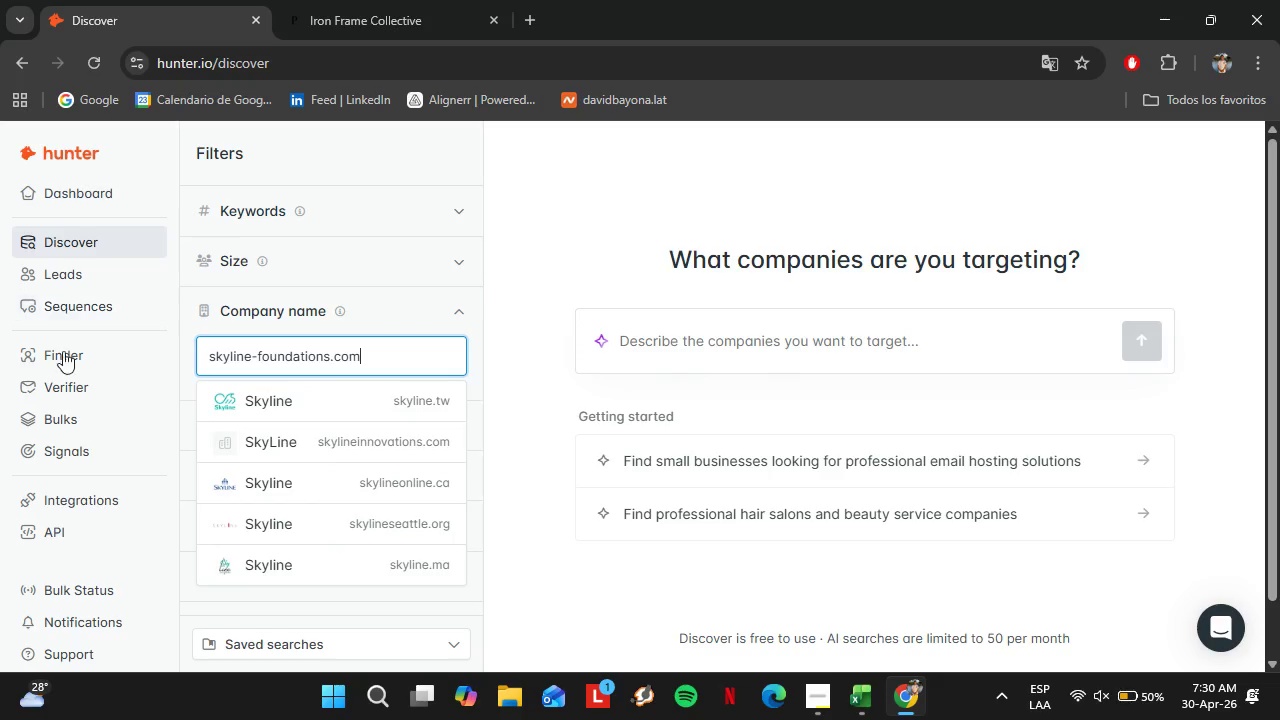 
left_click([62, 358])
 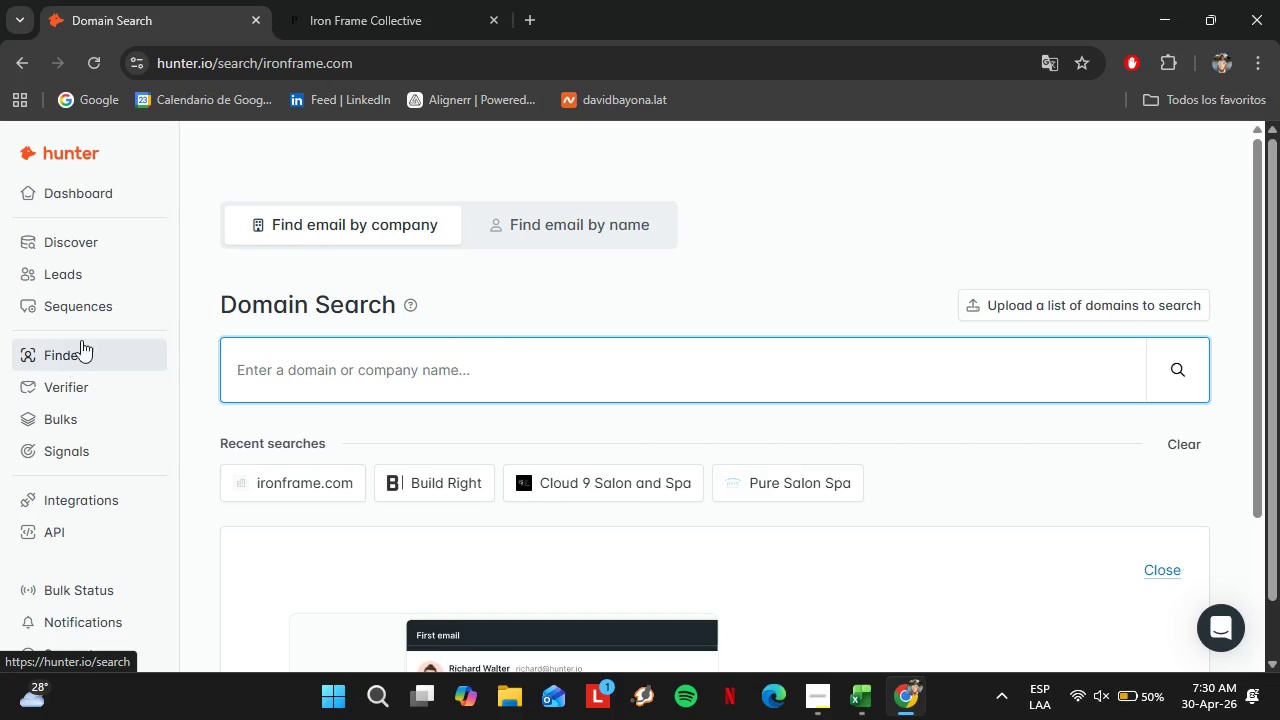 
key(Control+V)
 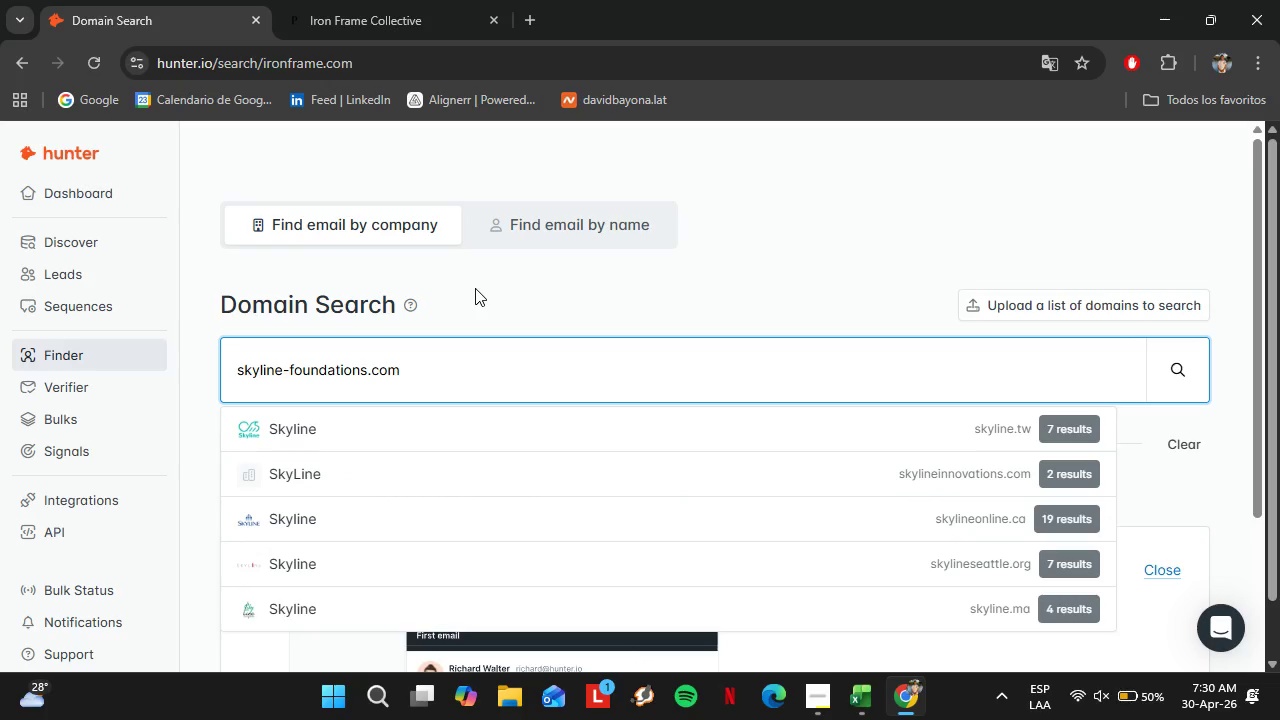 
key(Enter)
 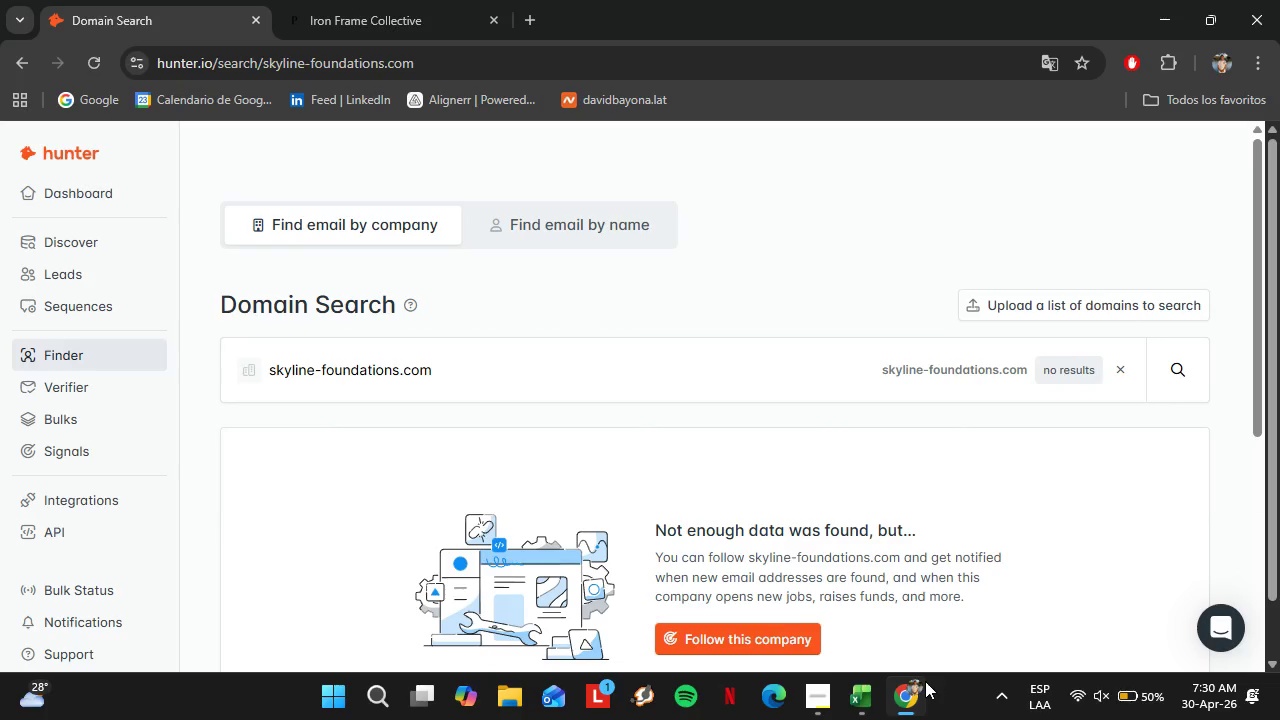 
left_click([853, 705])
 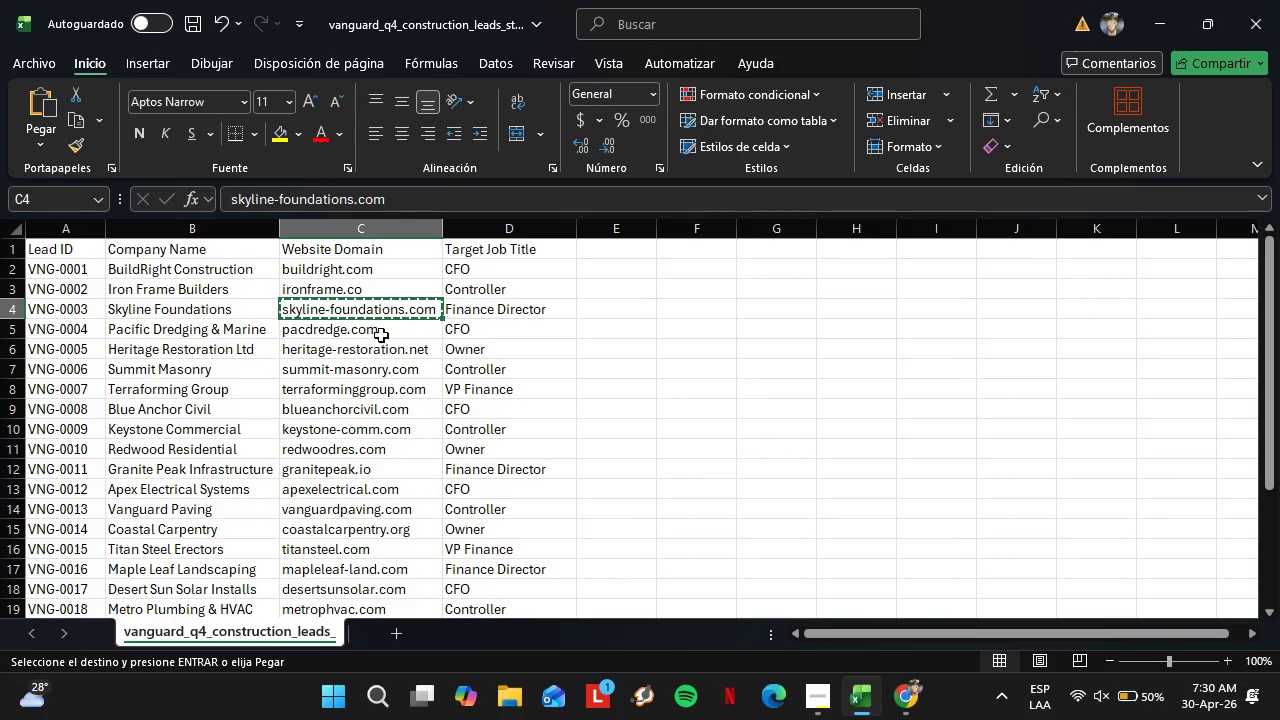 
left_click([365, 332])
 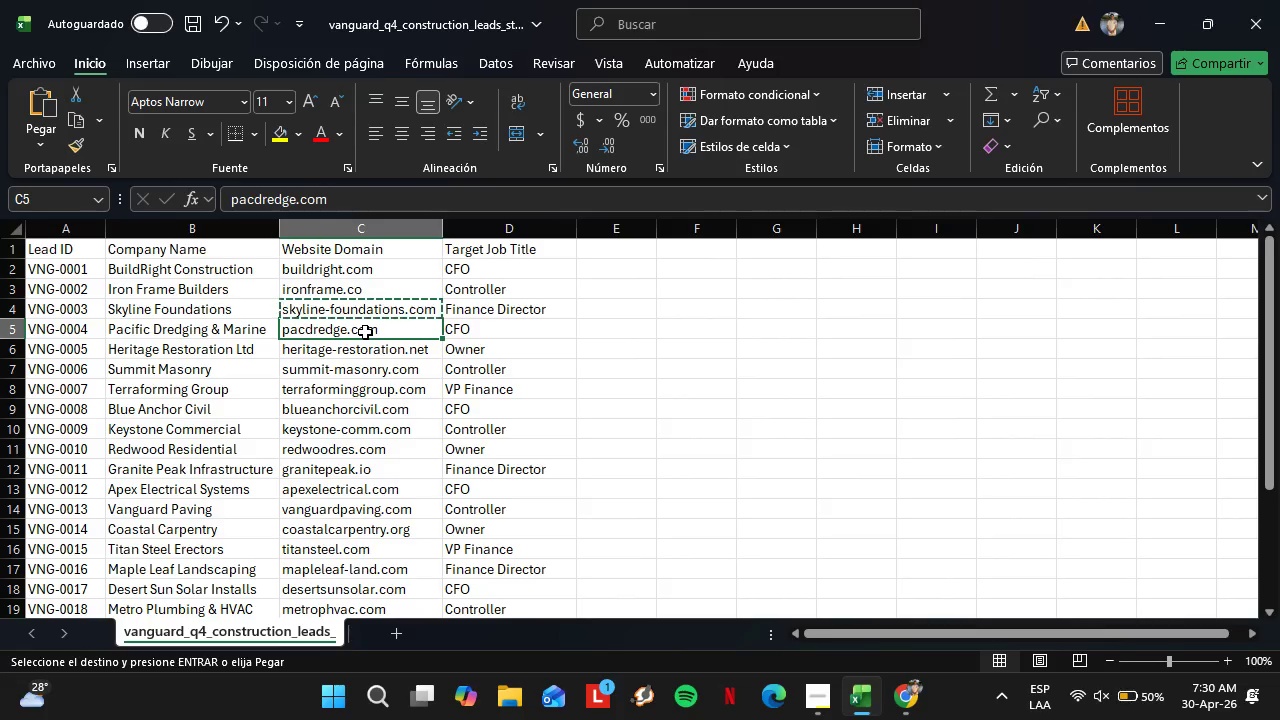 
key(Control+C)
 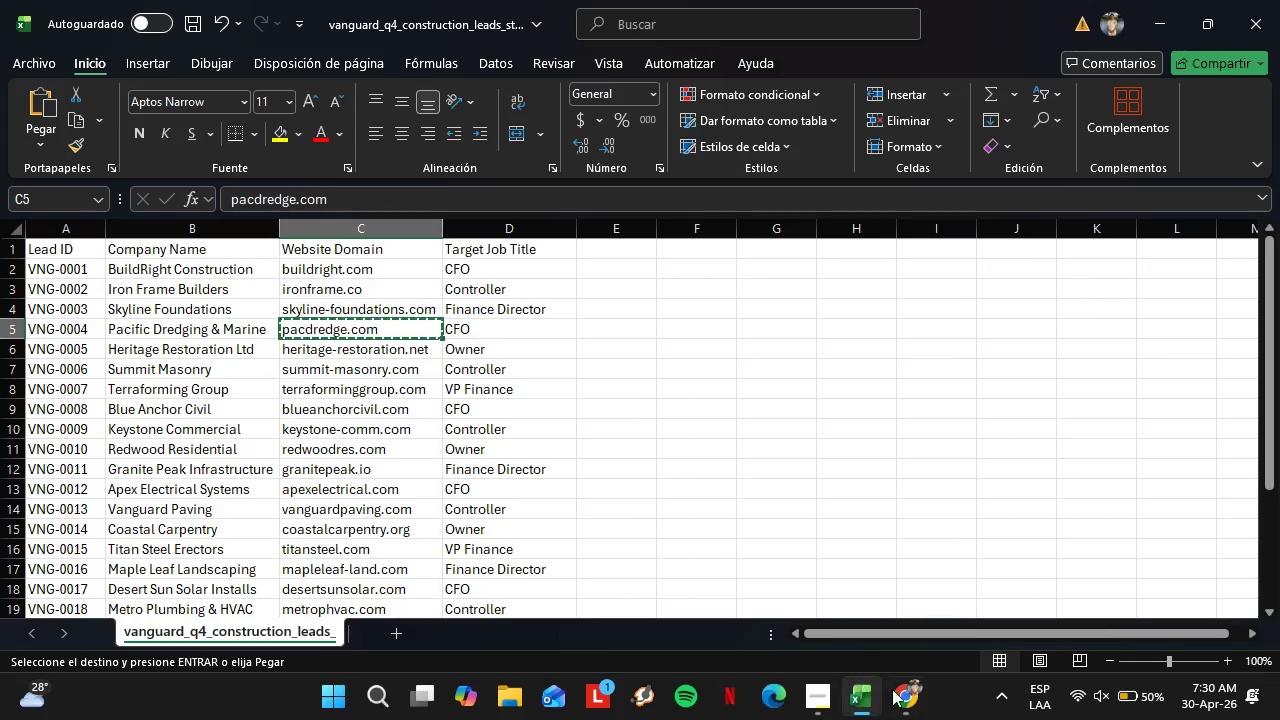 
left_click([906, 690])
 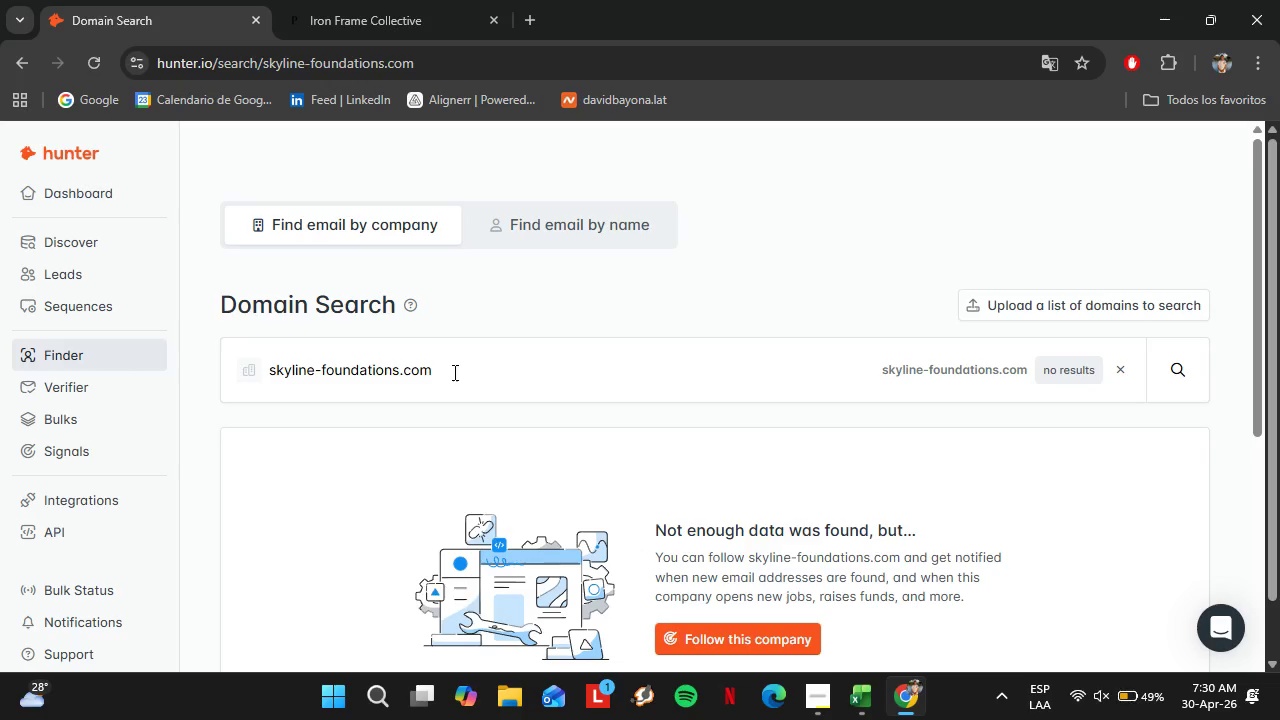 
left_click_drag(start_coordinate=[454, 372], to_coordinate=[259, 395])
 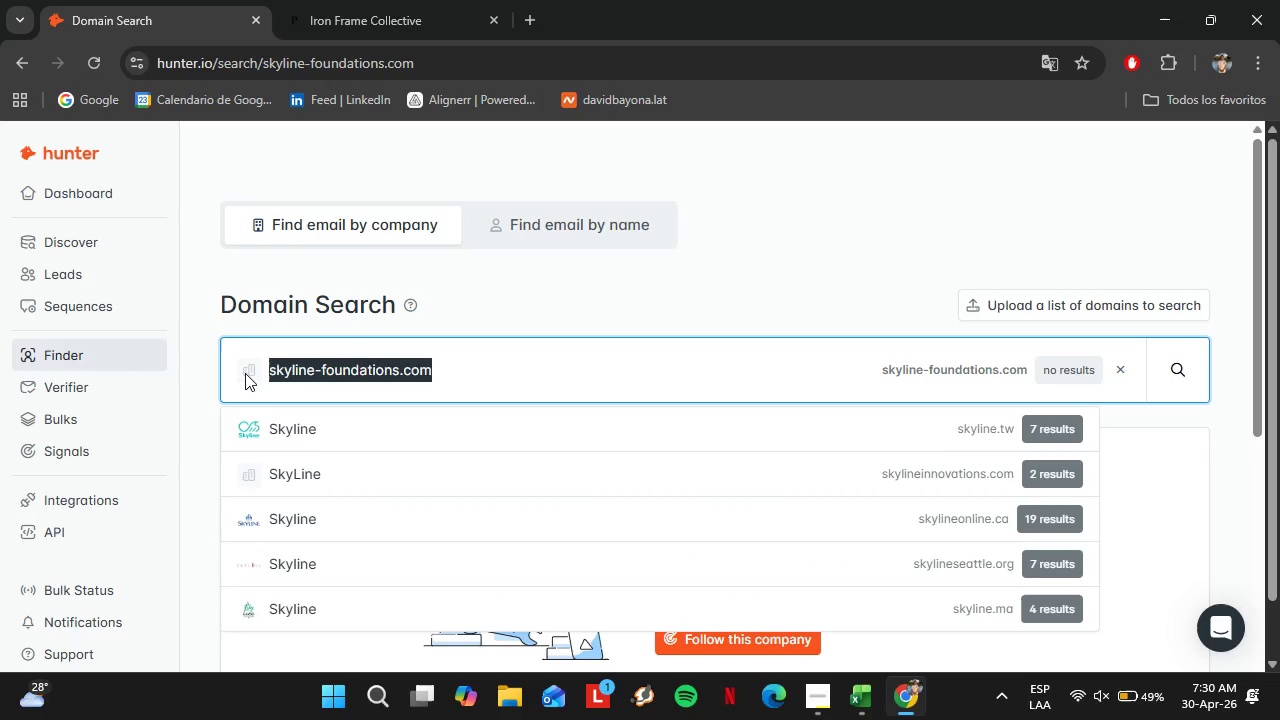 
key(Control+V)
 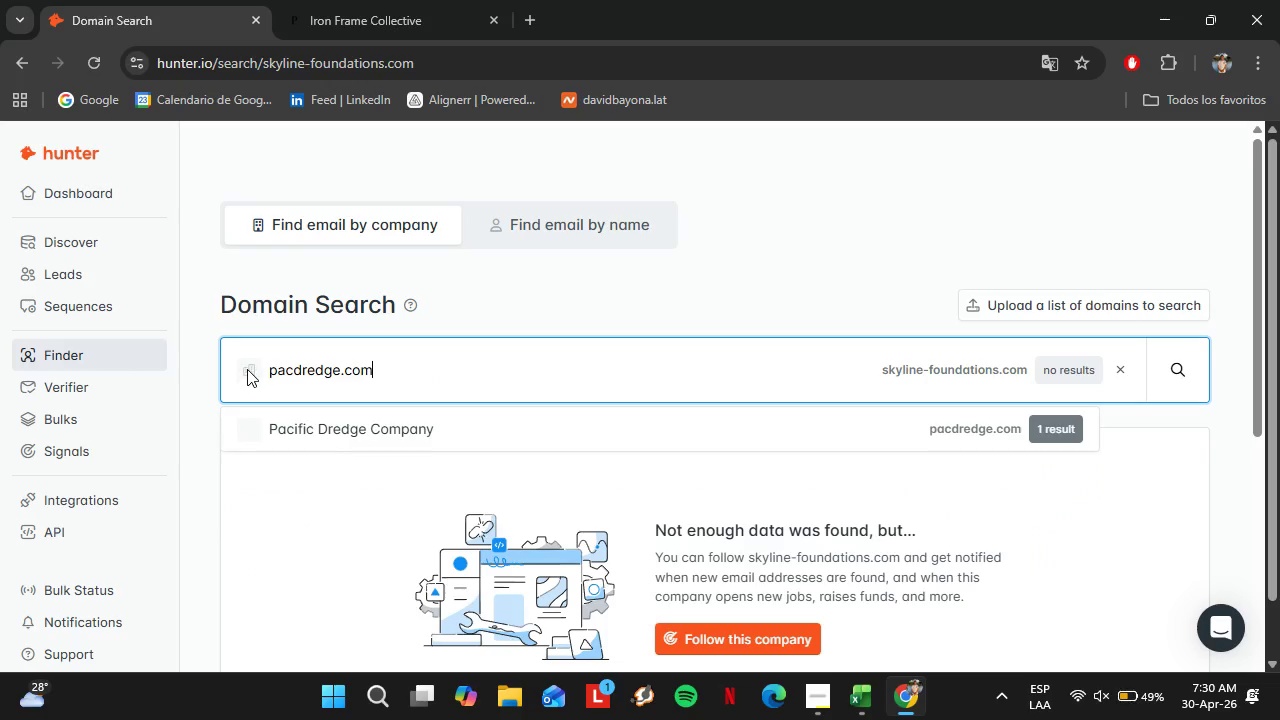 
key(Enter)
 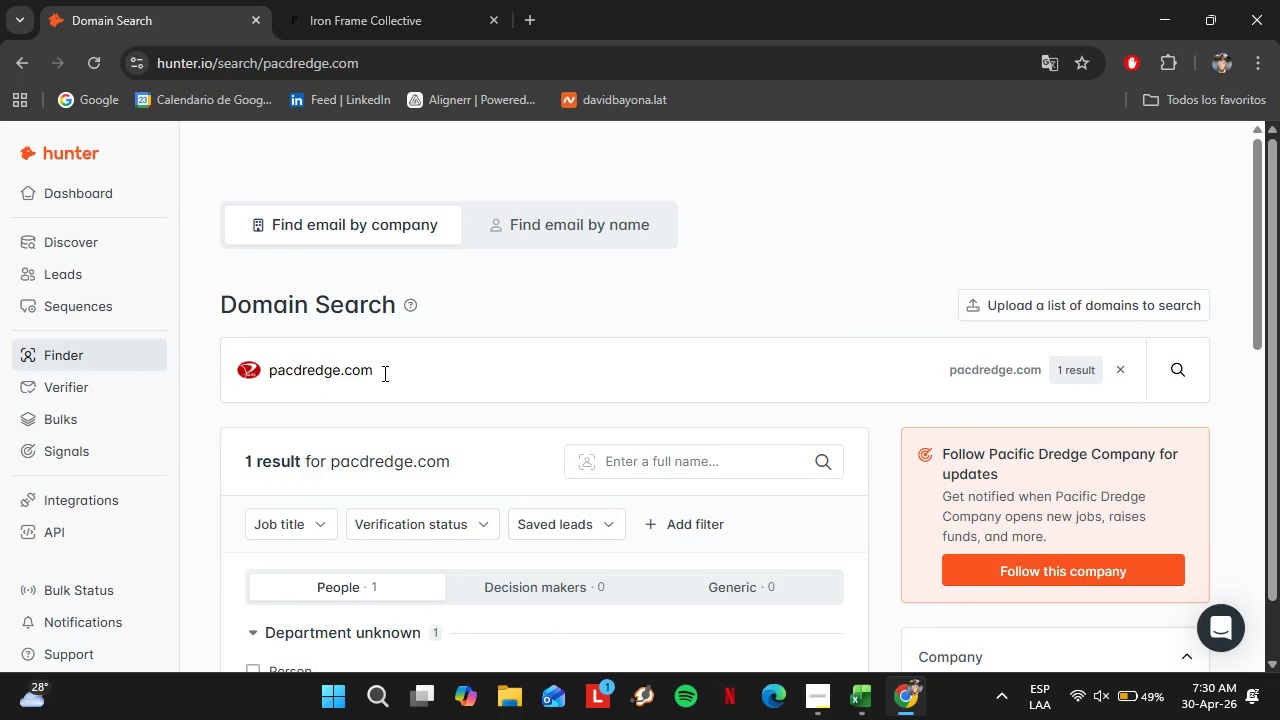 
scroll: coordinate [392, 381], scroll_direction: down, amount: 2.0
 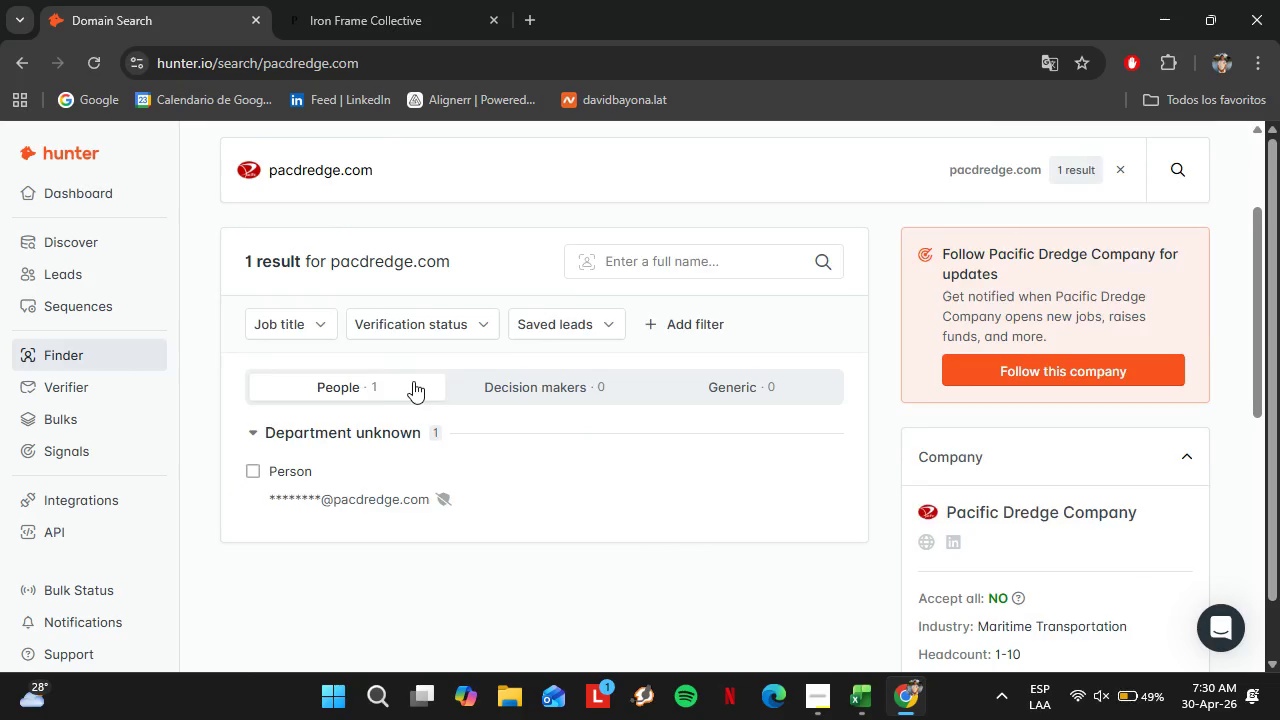 
scroll: coordinate [413, 381], scroll_direction: up, amount: 1.0
 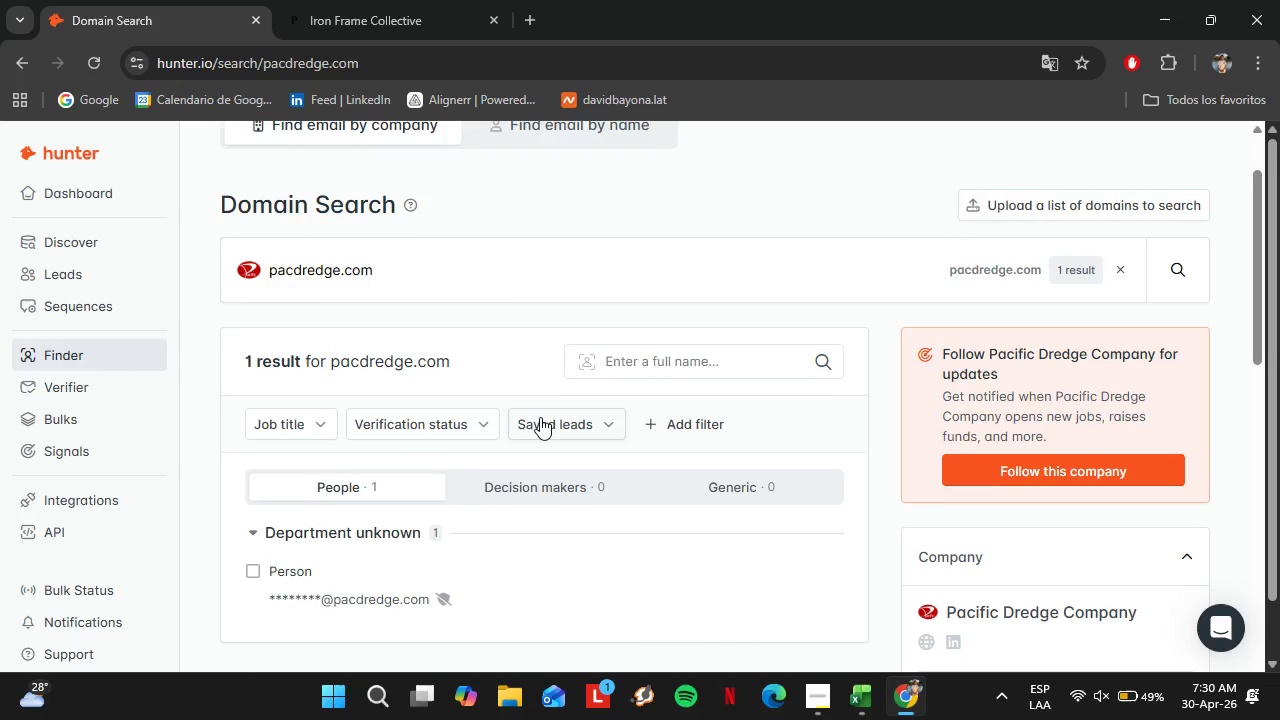 
scroll: coordinate [561, 410], scroll_direction: down, amount: 3.0
 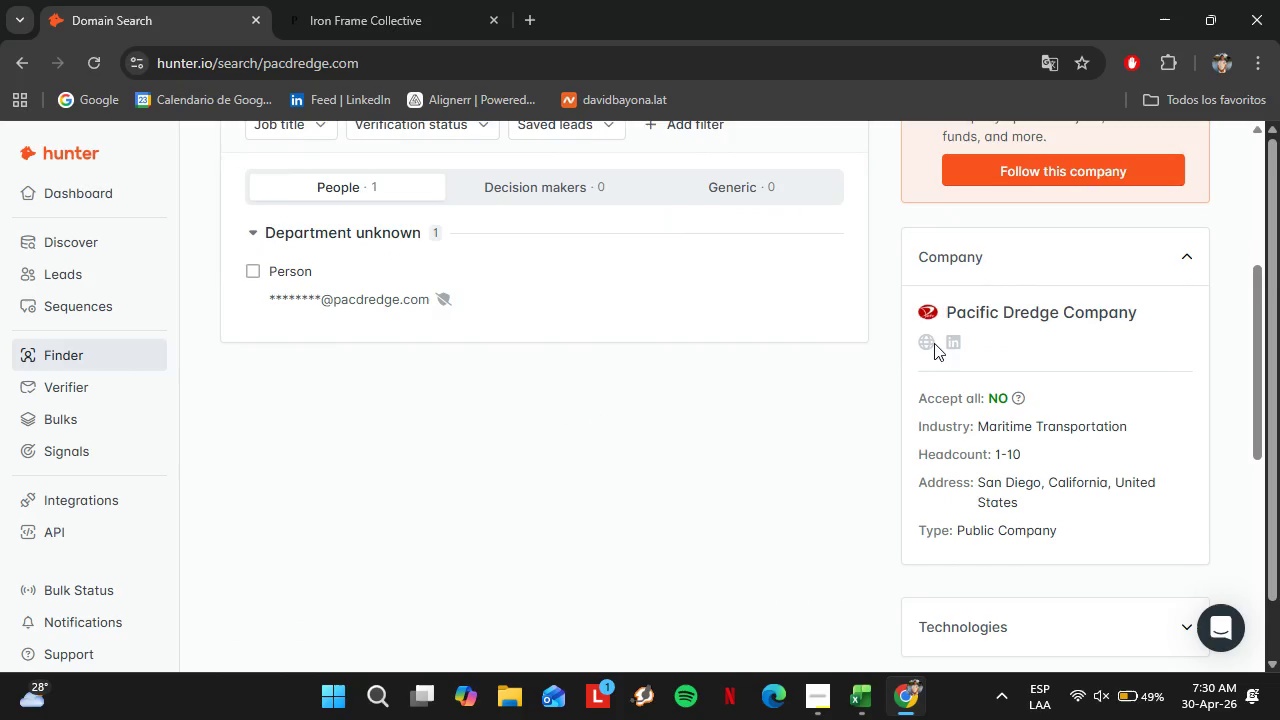 
left_click([932, 343])
 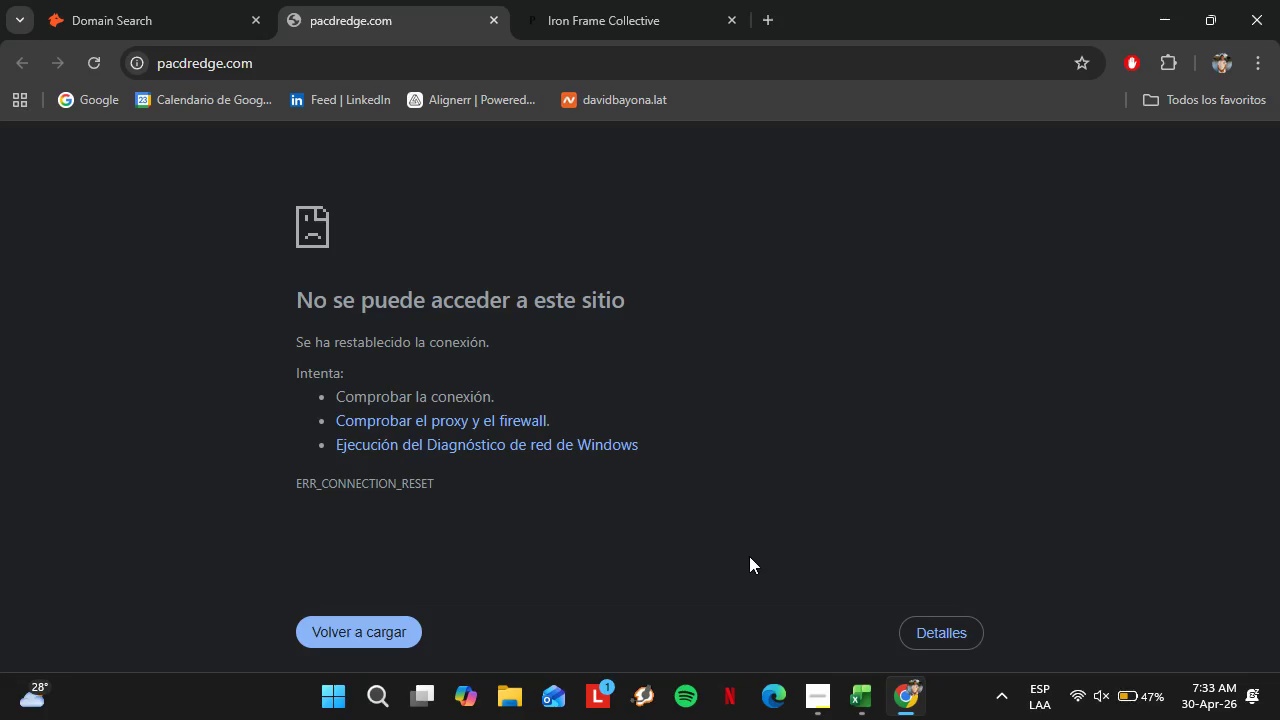 
wait(144.36)
 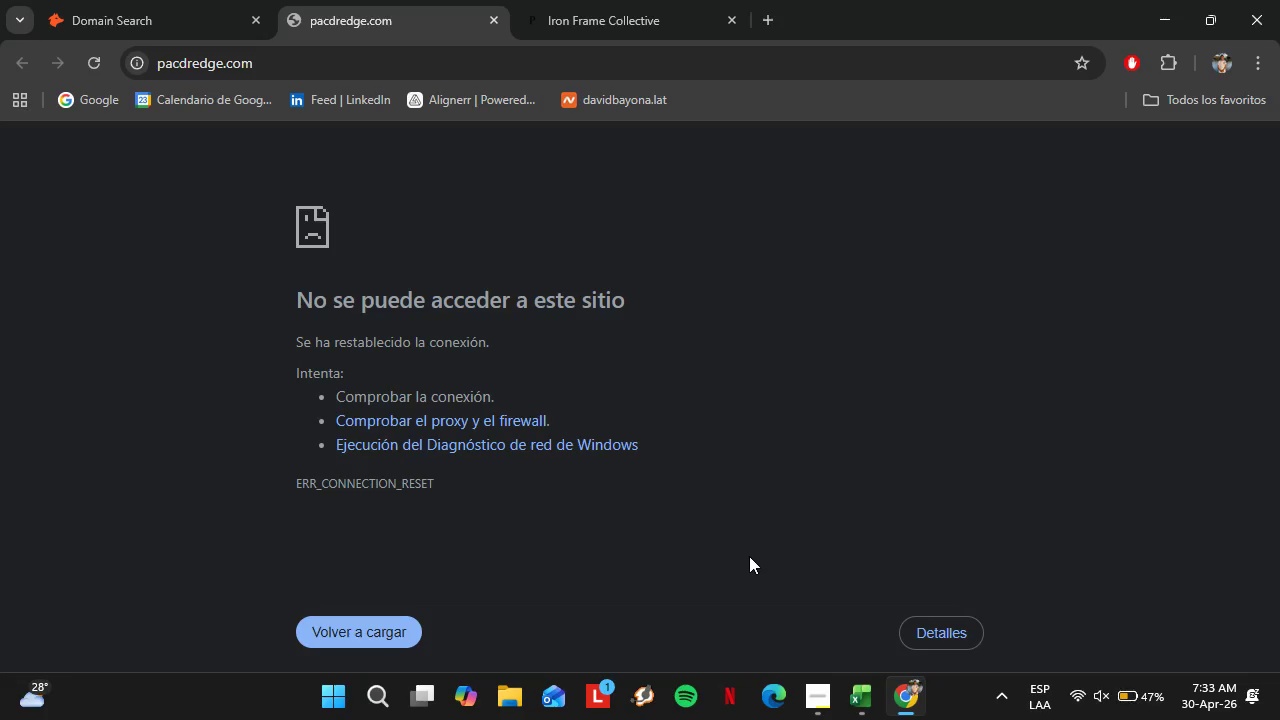 
left_click([98, 0])
 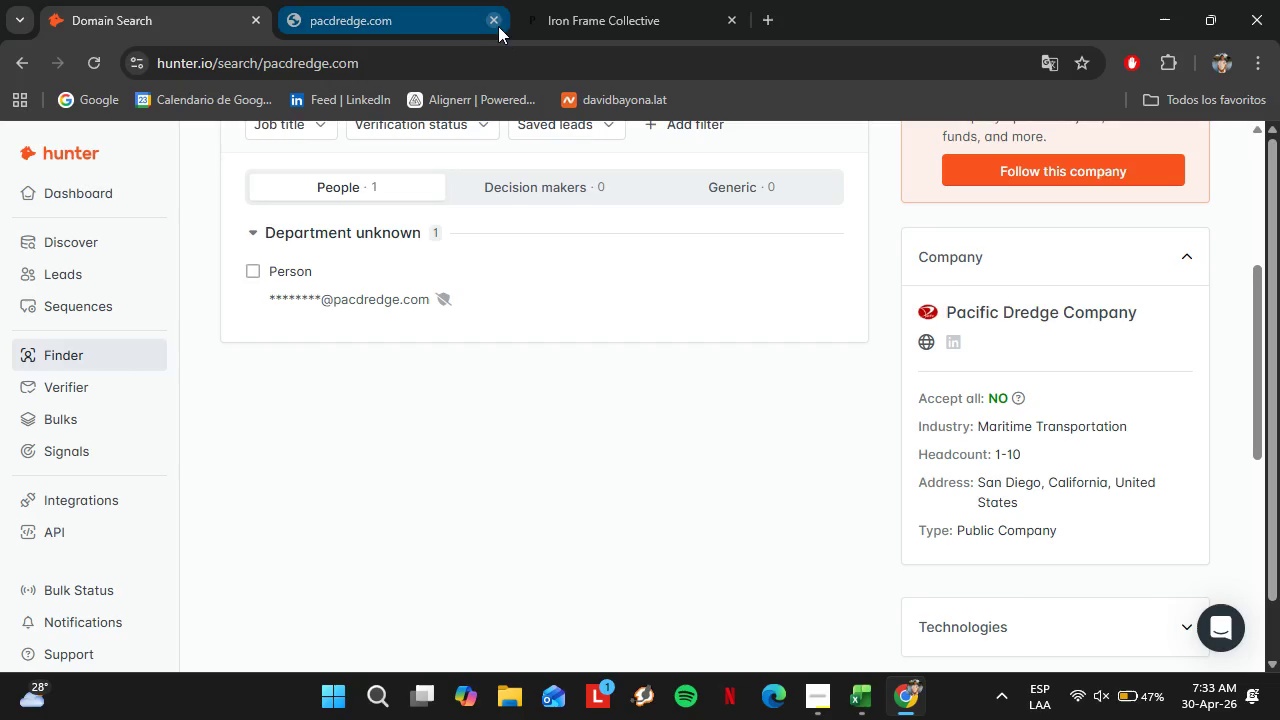 
left_click([490, 24])
 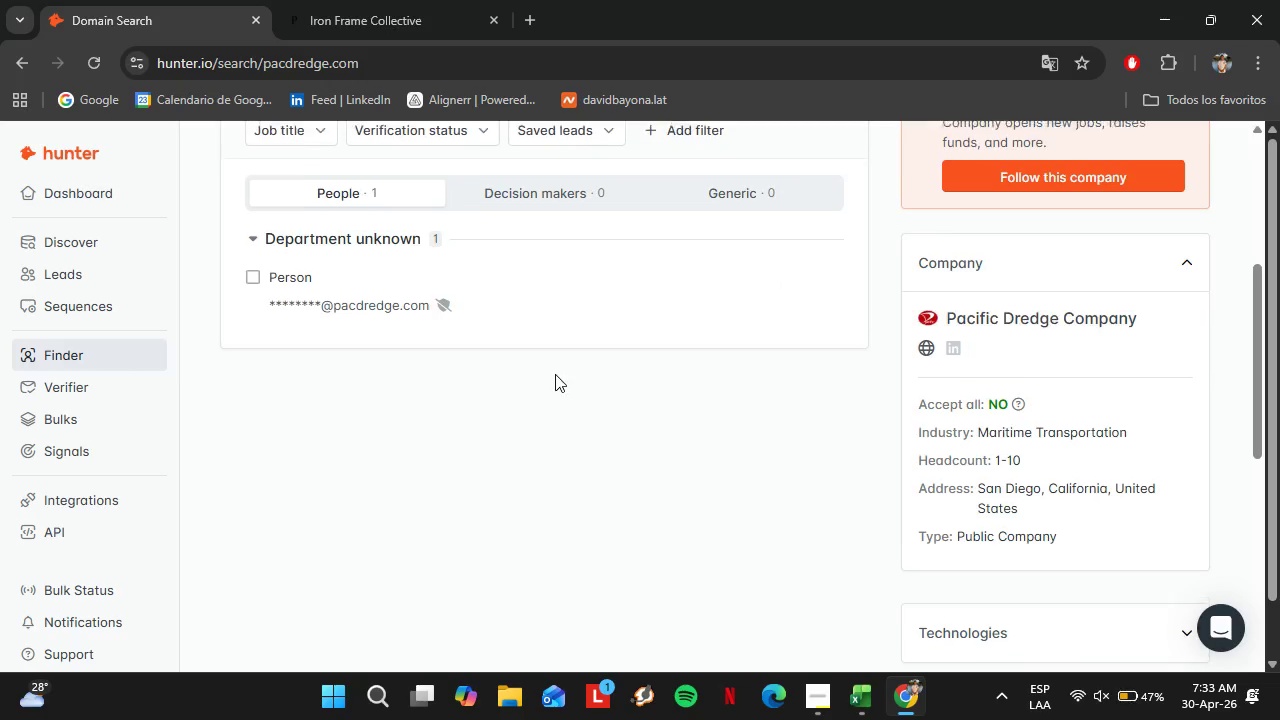 
scroll: coordinate [555, 374], scroll_direction: up, amount: 3.0
 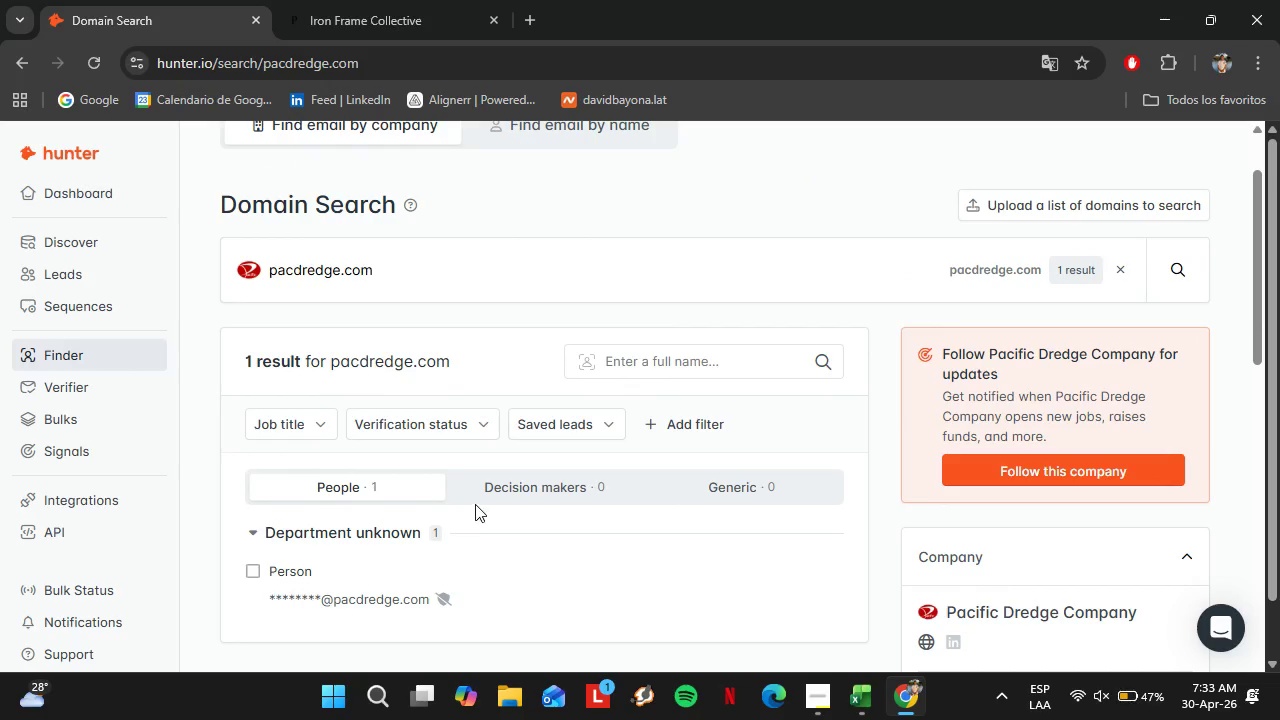 
wait(11.19)
 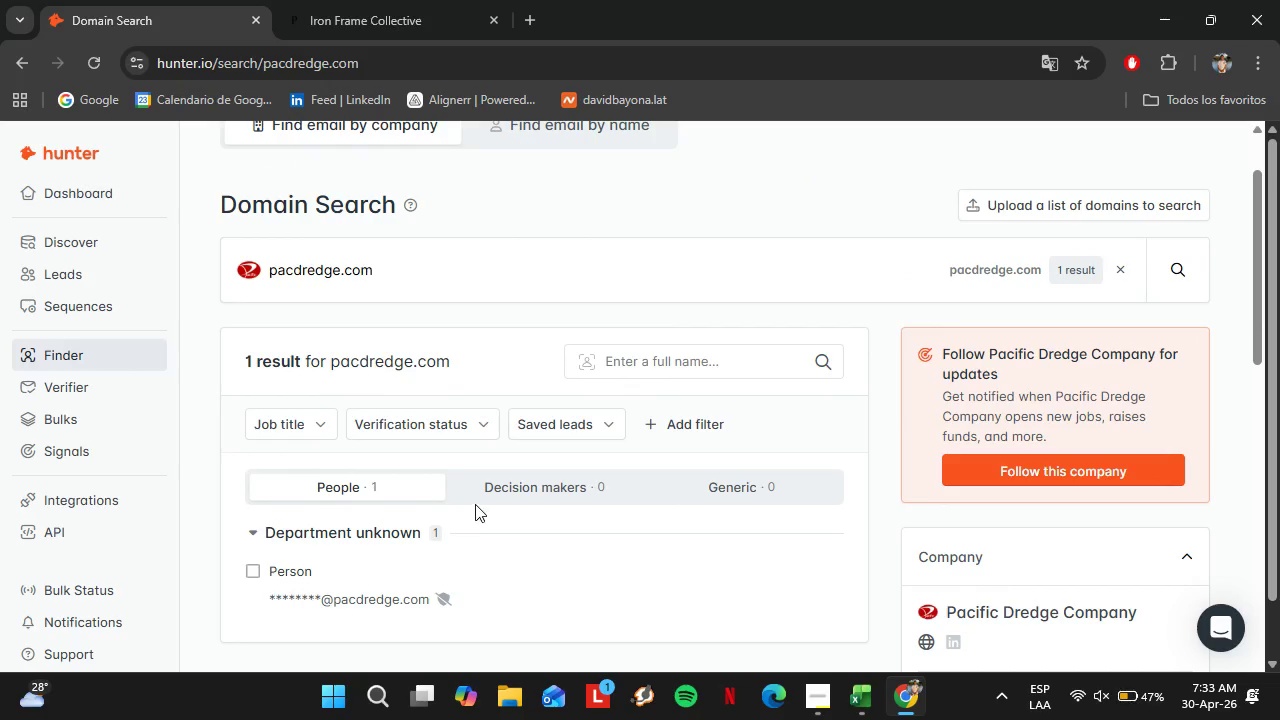 
left_click([376, 353])
 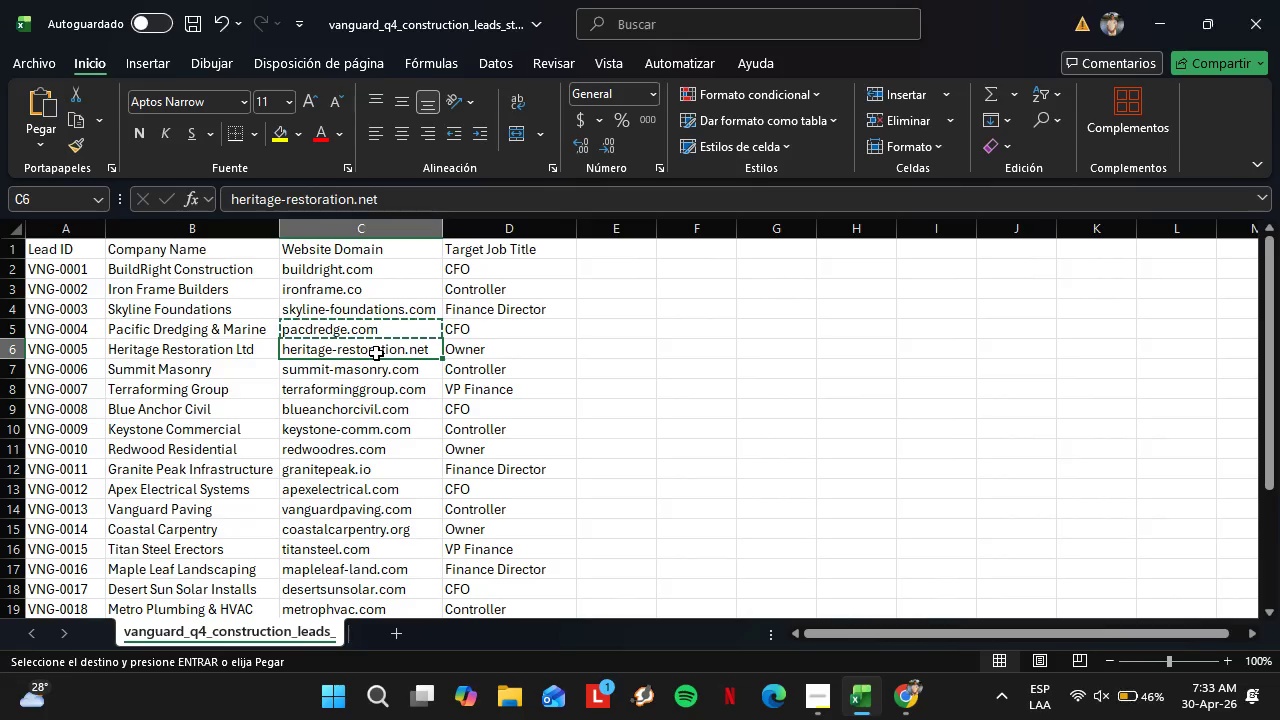 
right_click([376, 353])
 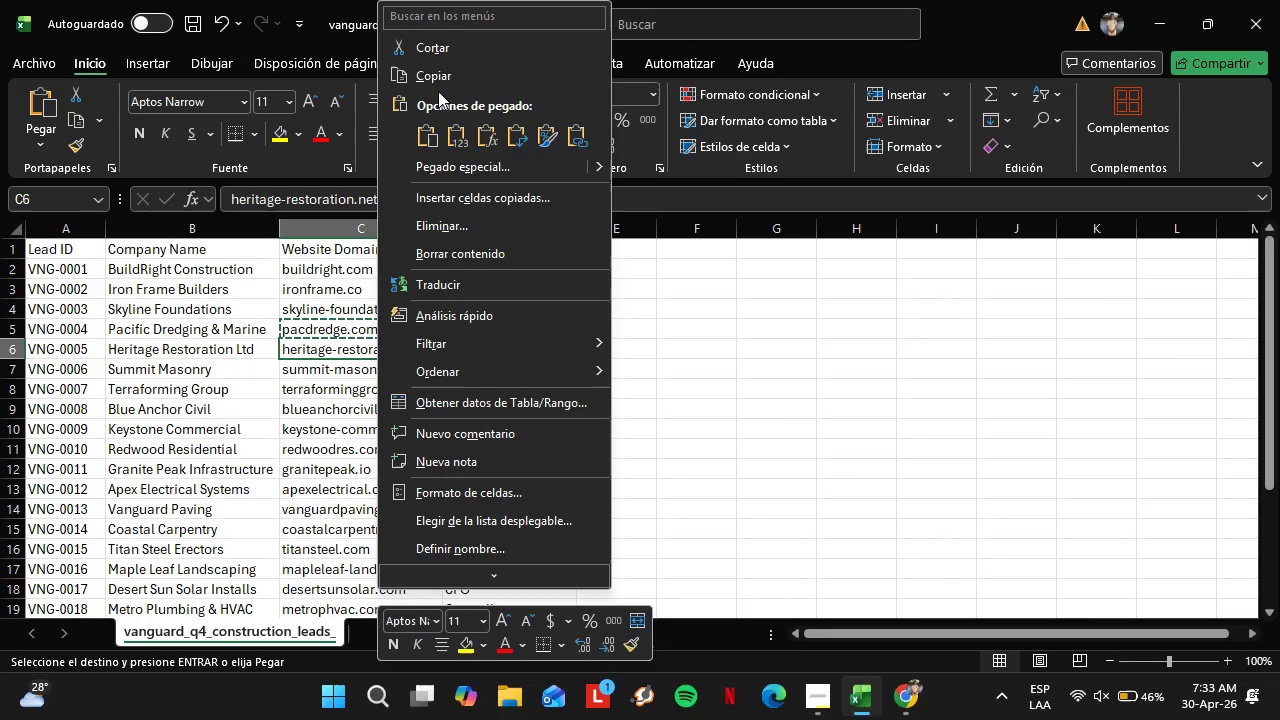 
left_click([433, 82])
 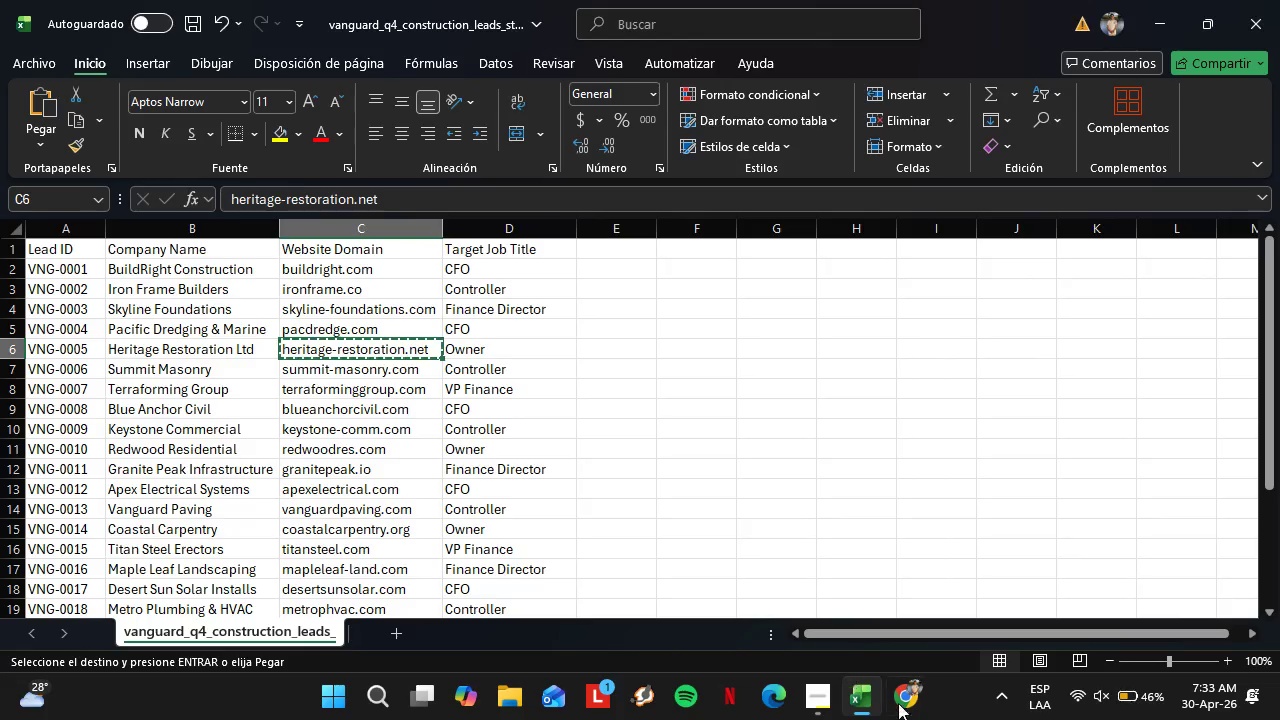 
left_click([906, 707])
 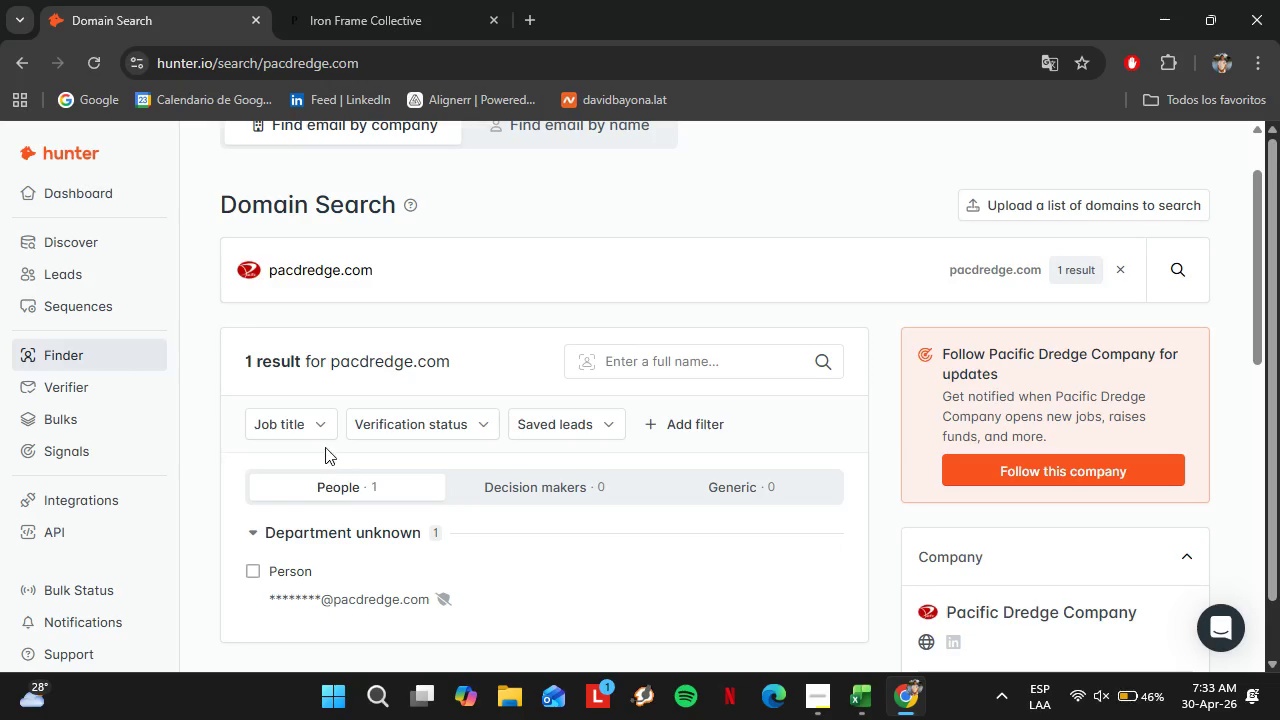 
left_click_drag(start_coordinate=[412, 263], to_coordinate=[202, 287])
 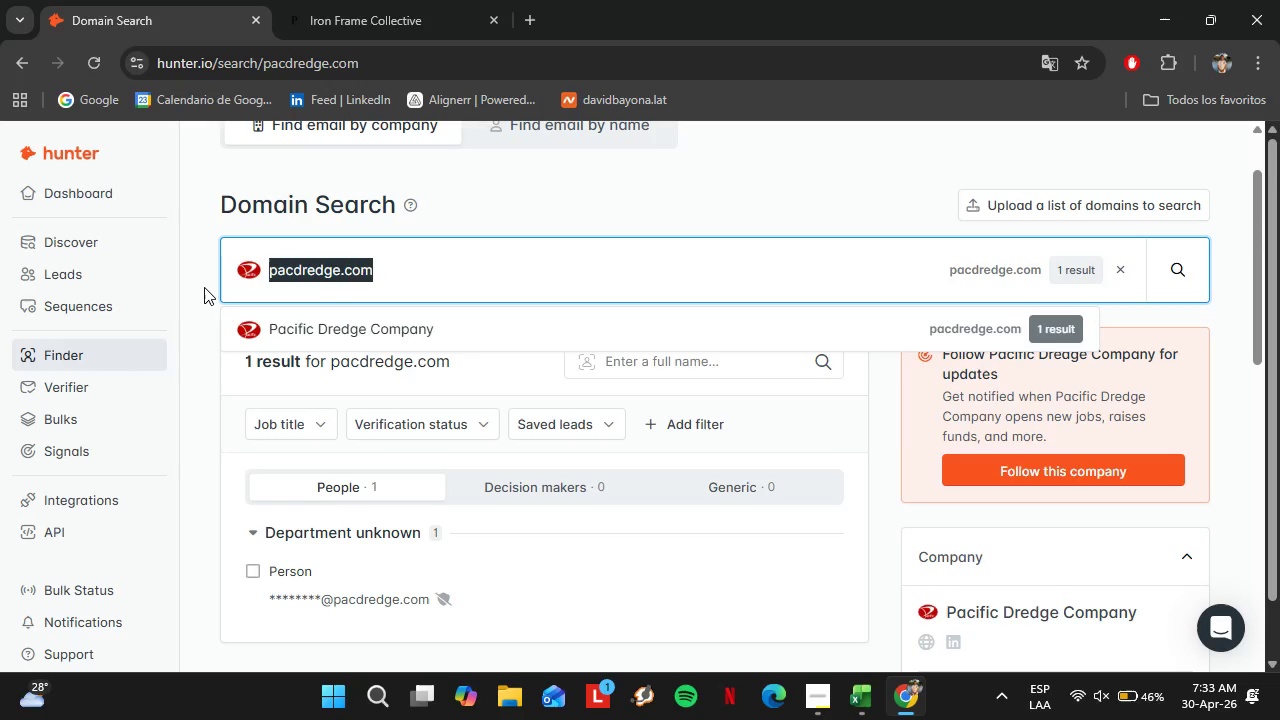 
key(Control+V)
 